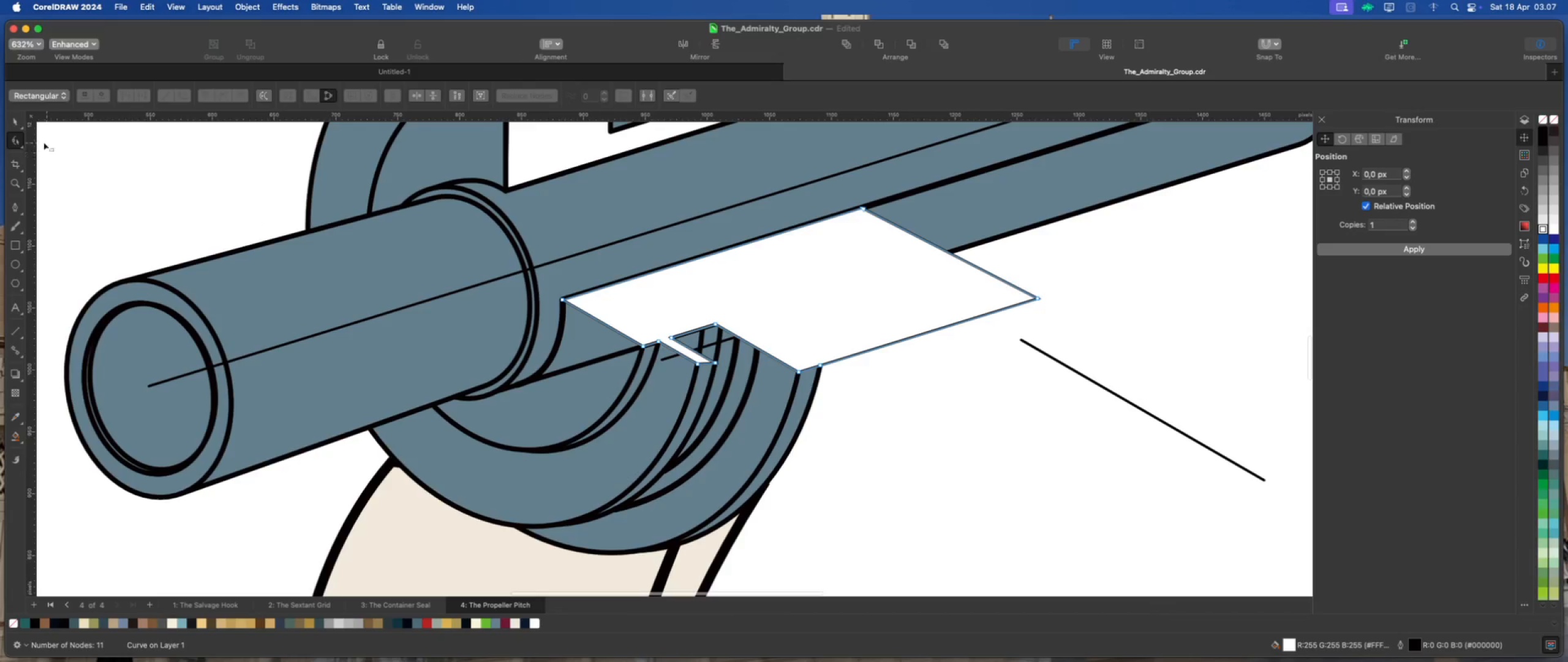 
left_click([13, 118])
 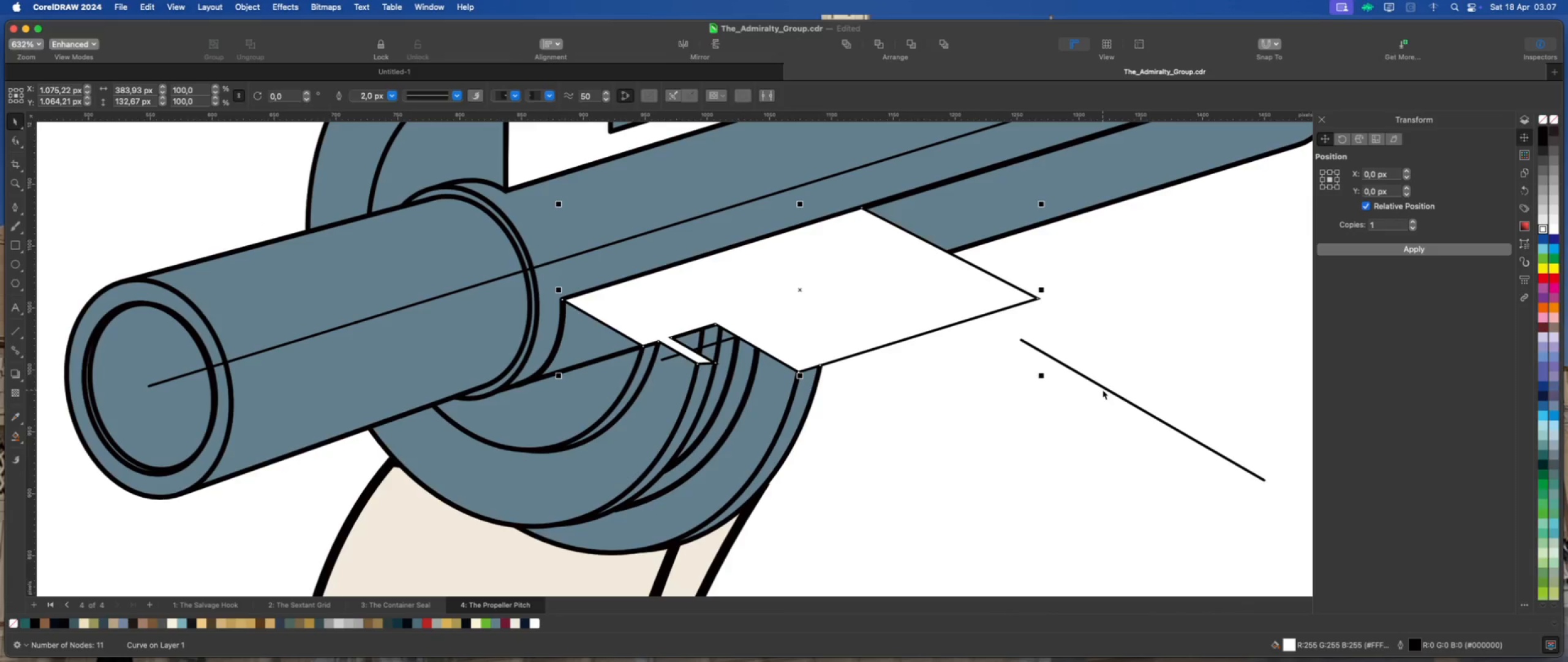 
left_click([1104, 387])
 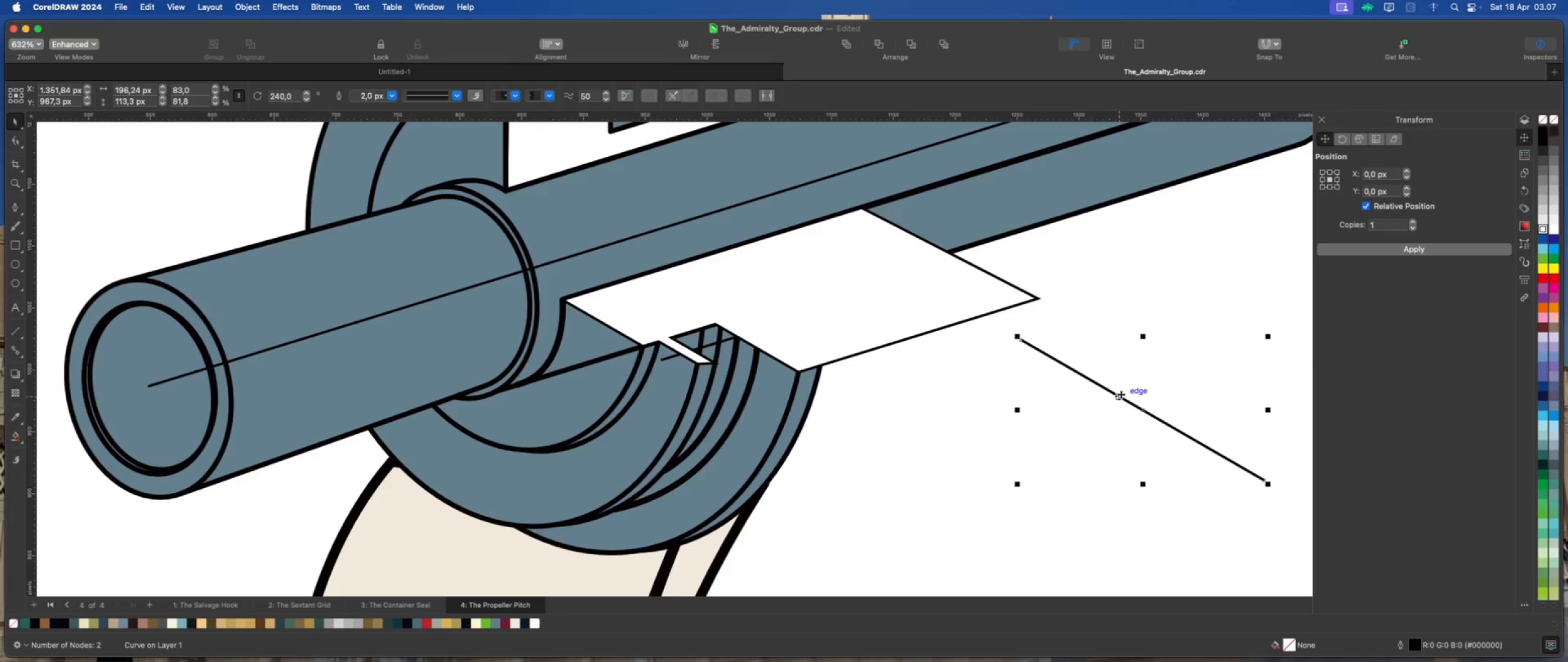 
left_click_drag(start_coordinate=[1121, 394], to_coordinate=[688, 339])
 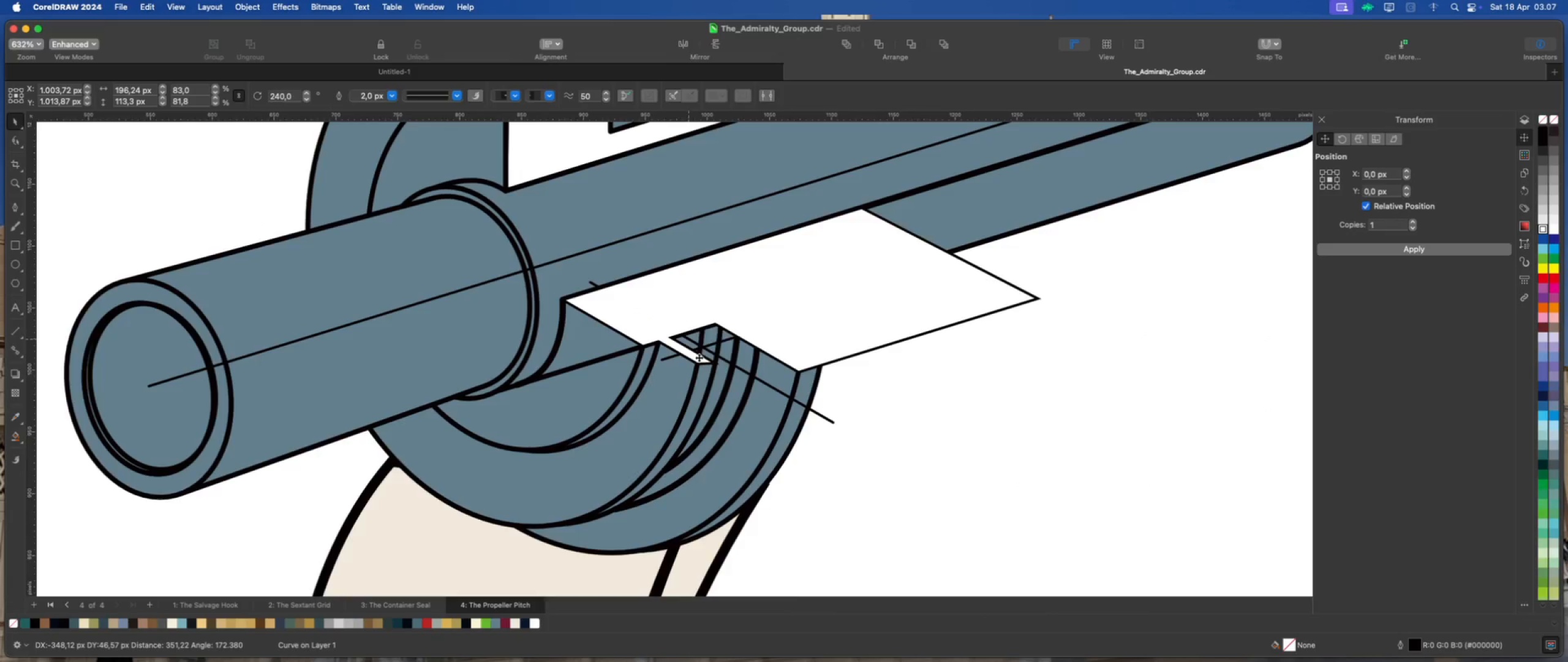 
left_click_drag(start_coordinate=[707, 335], to_coordinate=[700, 337])
 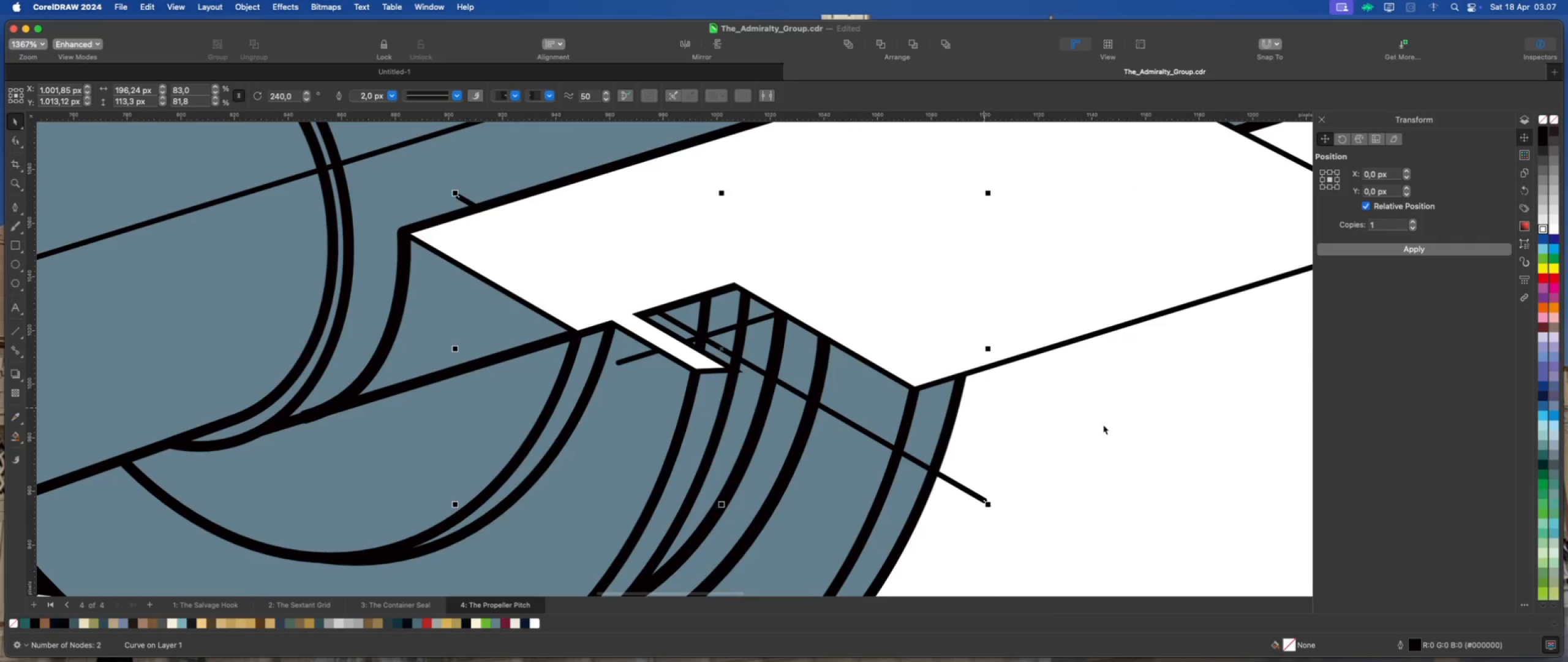 
scroll: coordinate [699, 357], scroll_direction: up, amount: 6.0
 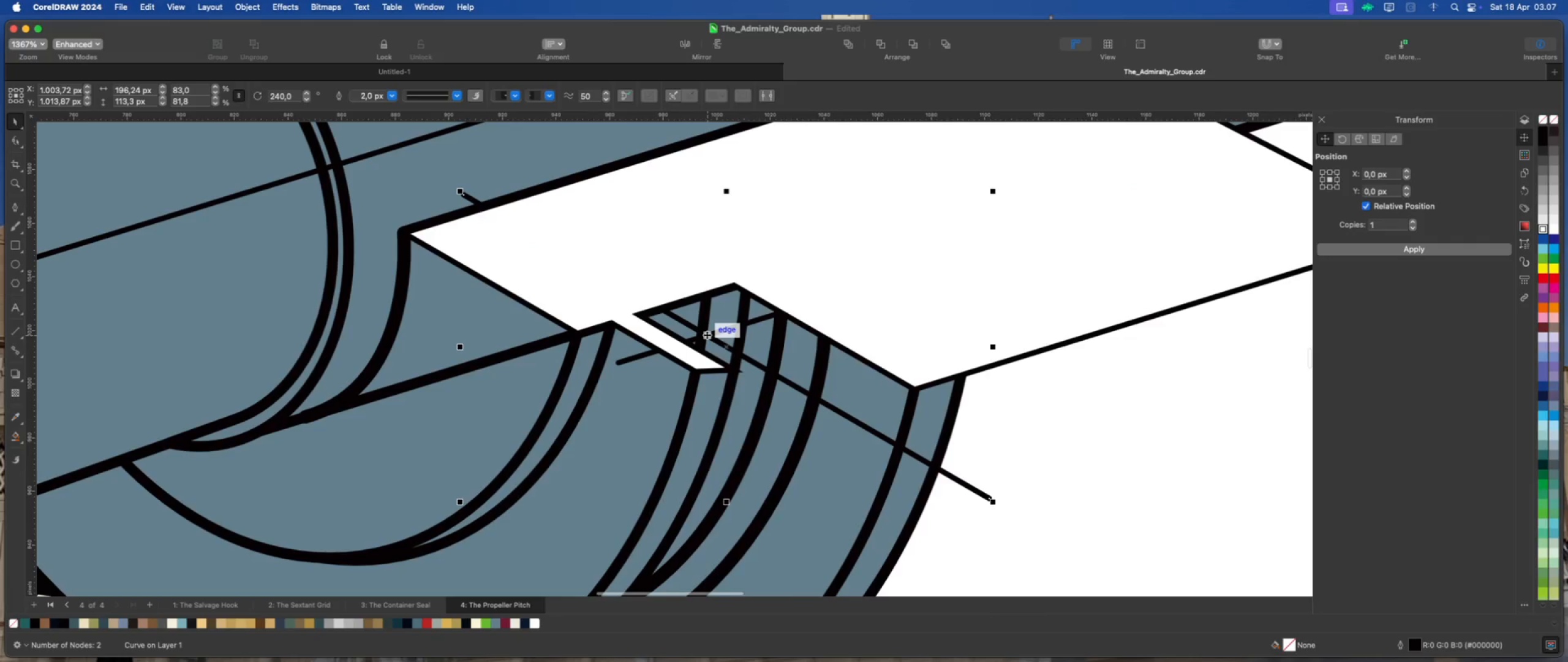 
left_click([1115, 424])
 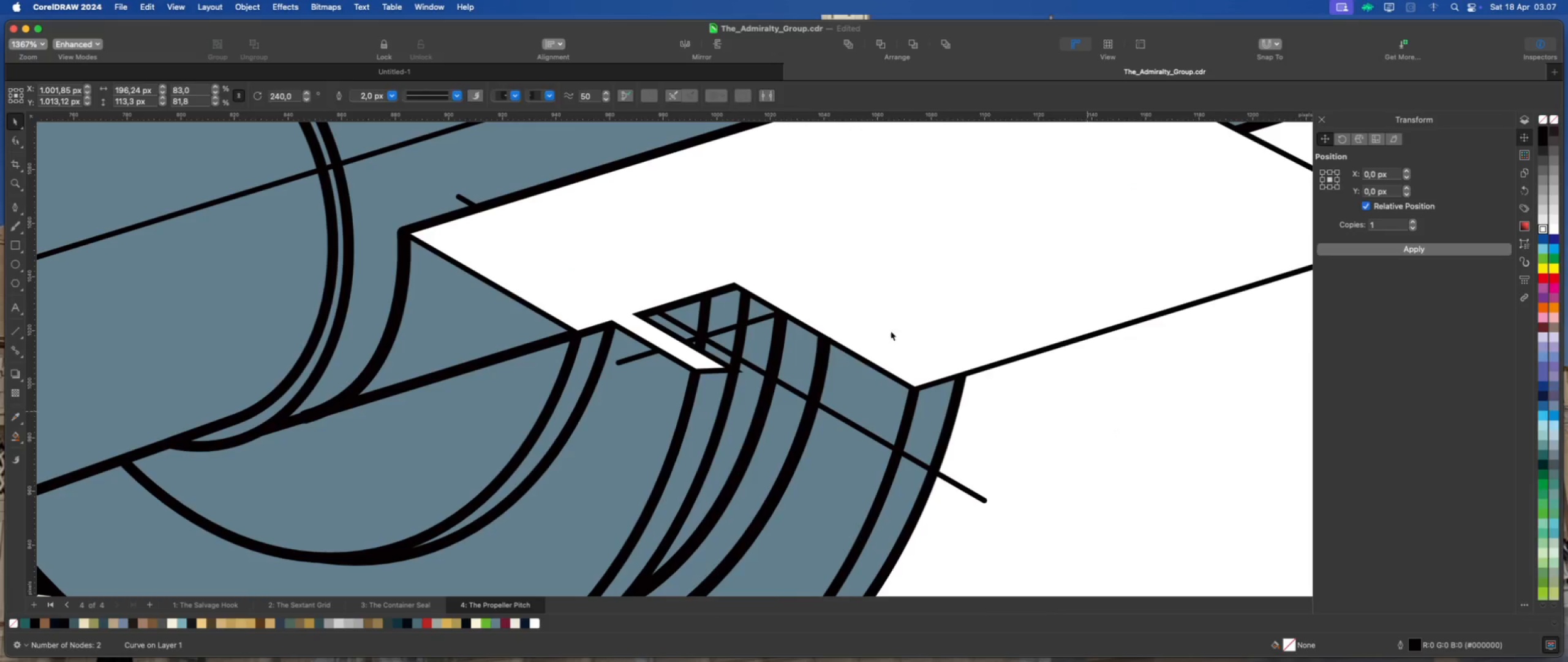 
left_click([889, 319])
 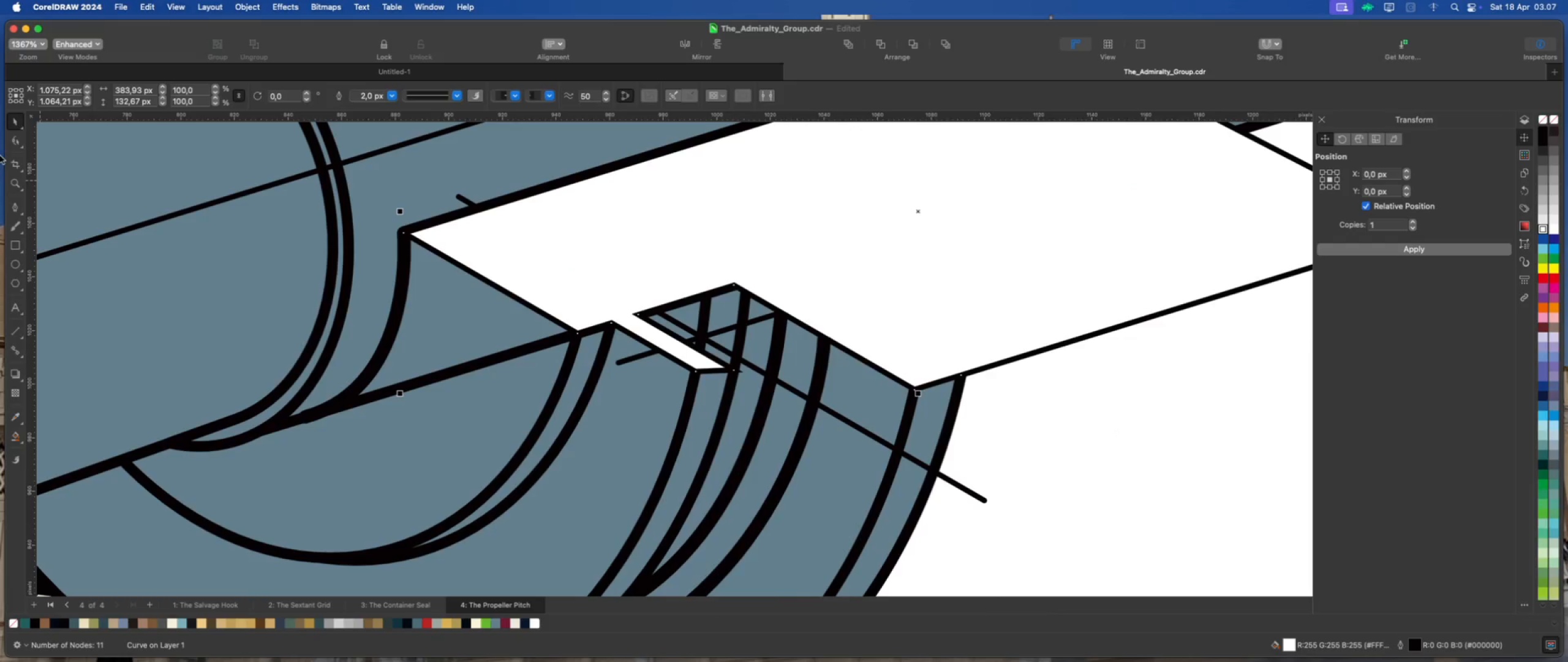 
left_click([9, 137])
 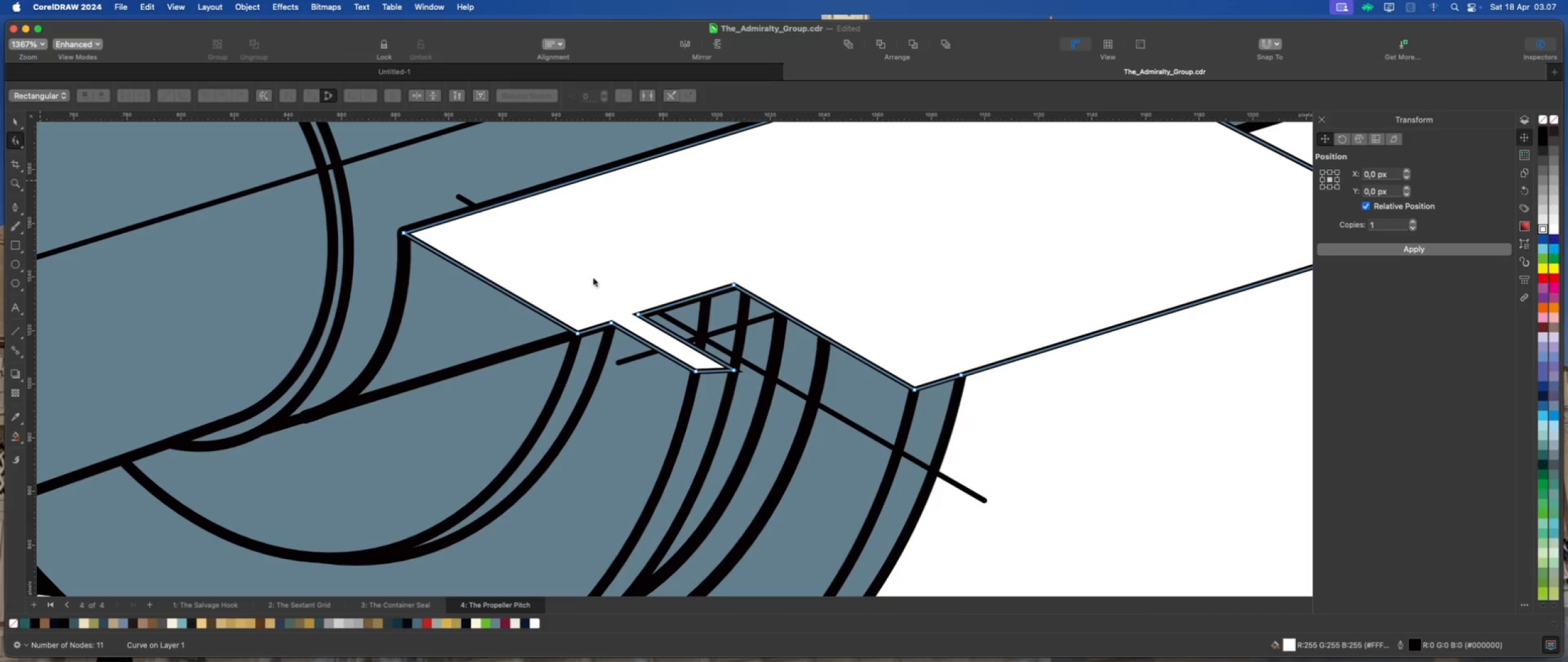 
double_click([658, 311])
 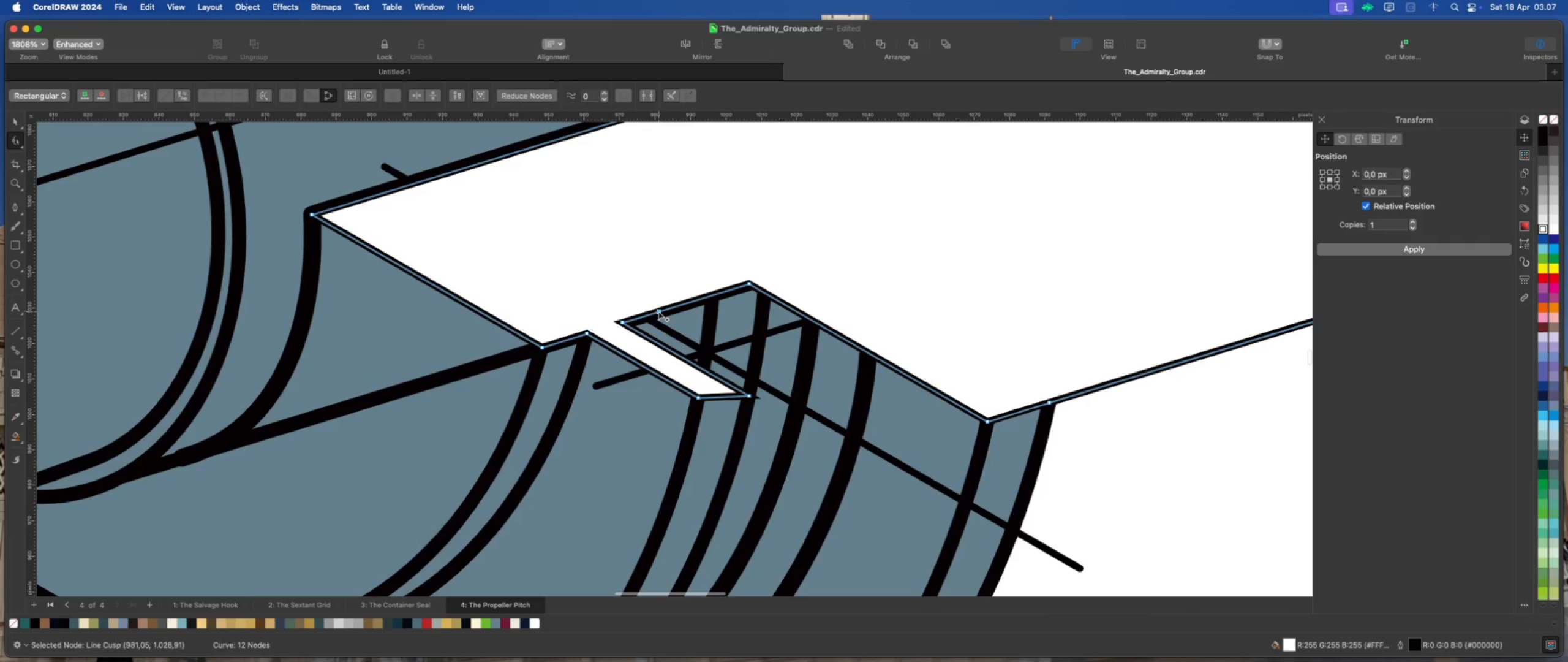 
scroll: coordinate [688, 290], scroll_direction: up, amount: 2.0
 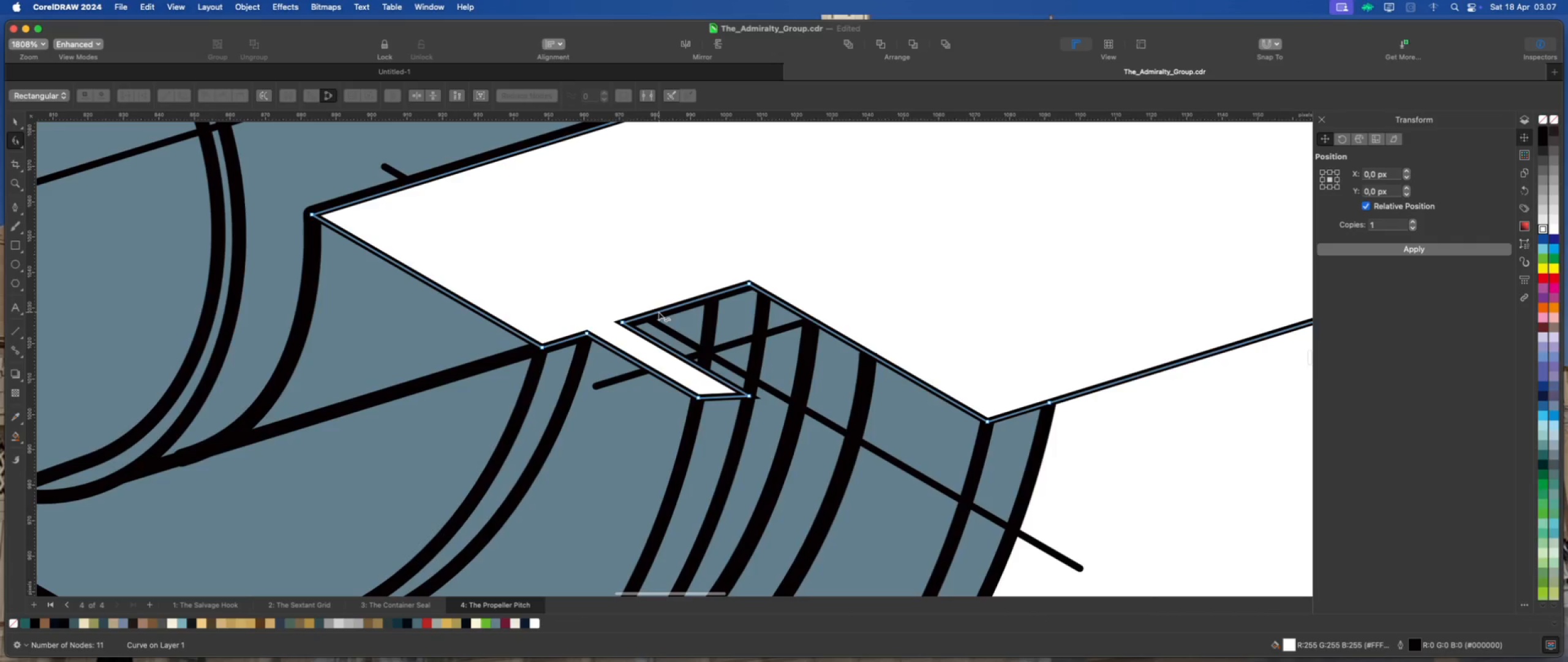 
left_click_drag(start_coordinate=[658, 311], to_coordinate=[647, 316])
 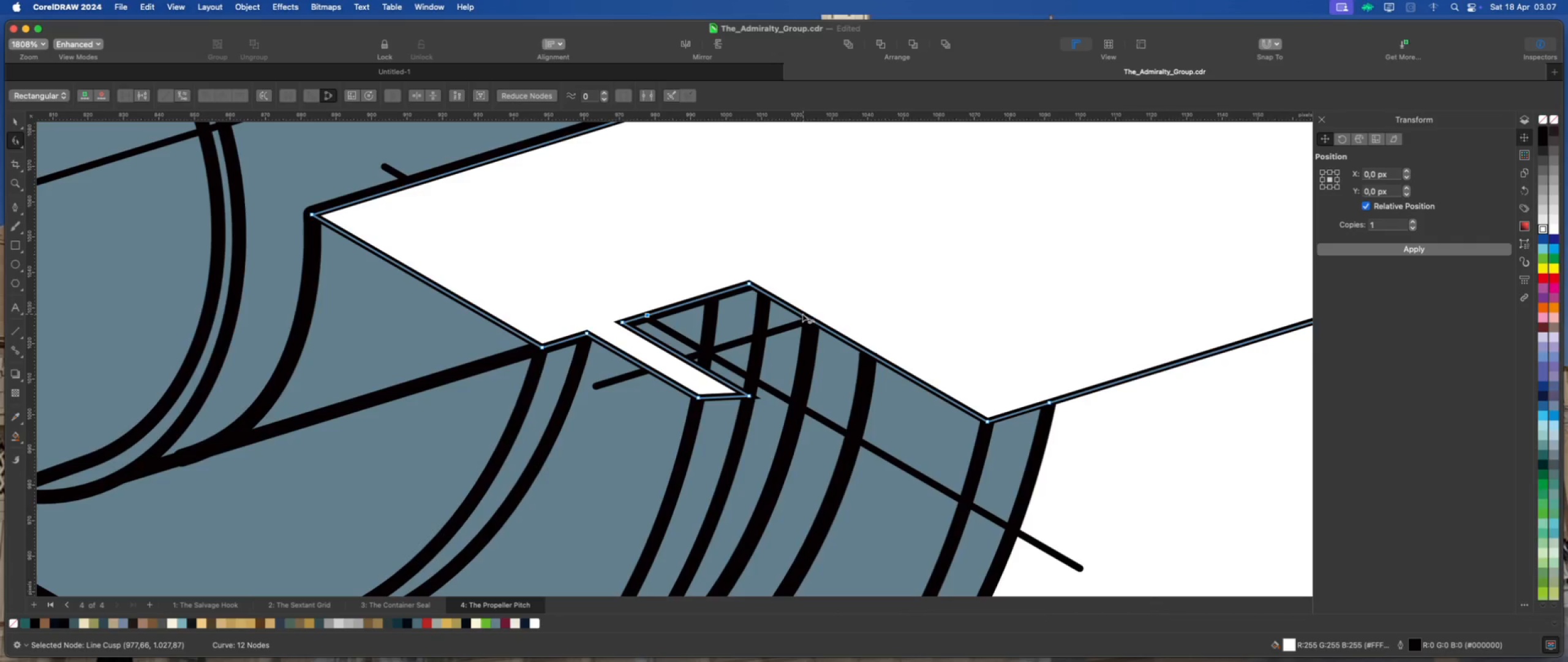 
double_click([801, 314])
 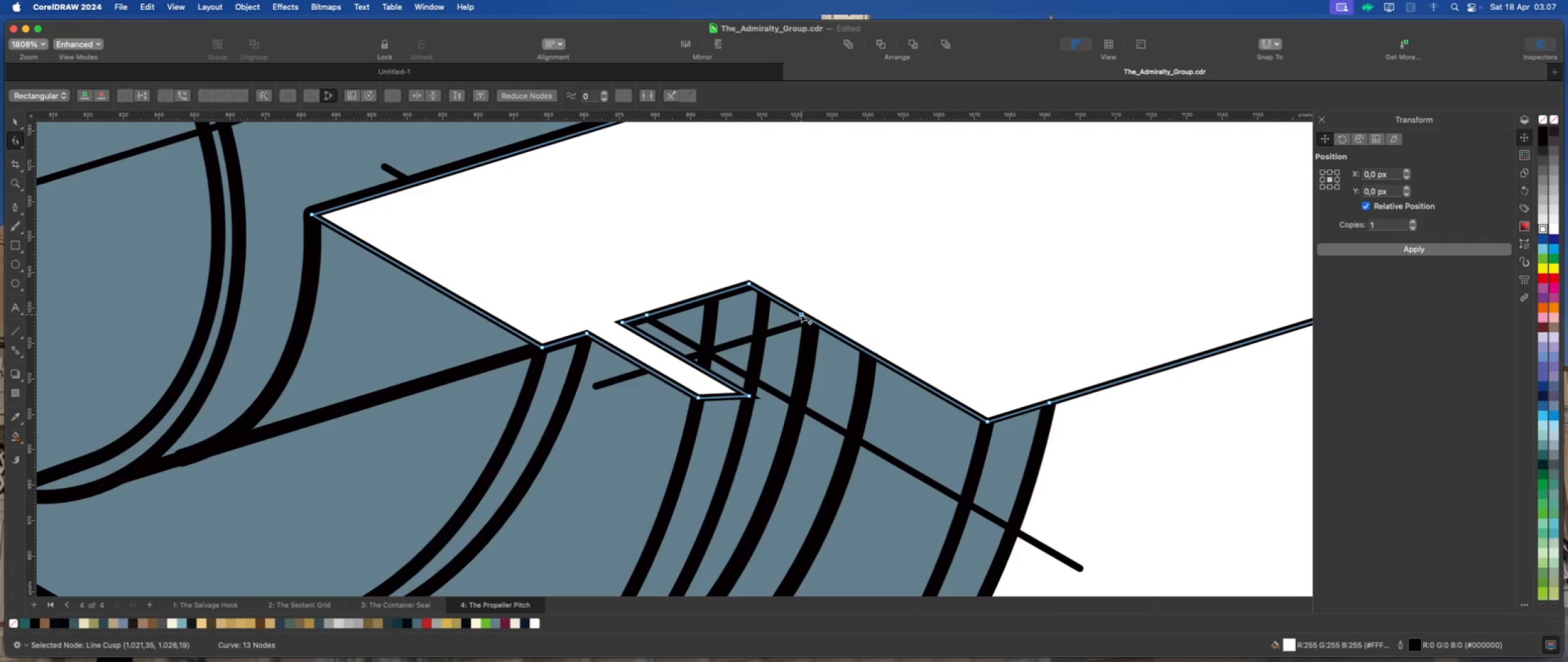 
left_click_drag(start_coordinate=[801, 314], to_coordinate=[812, 318])
 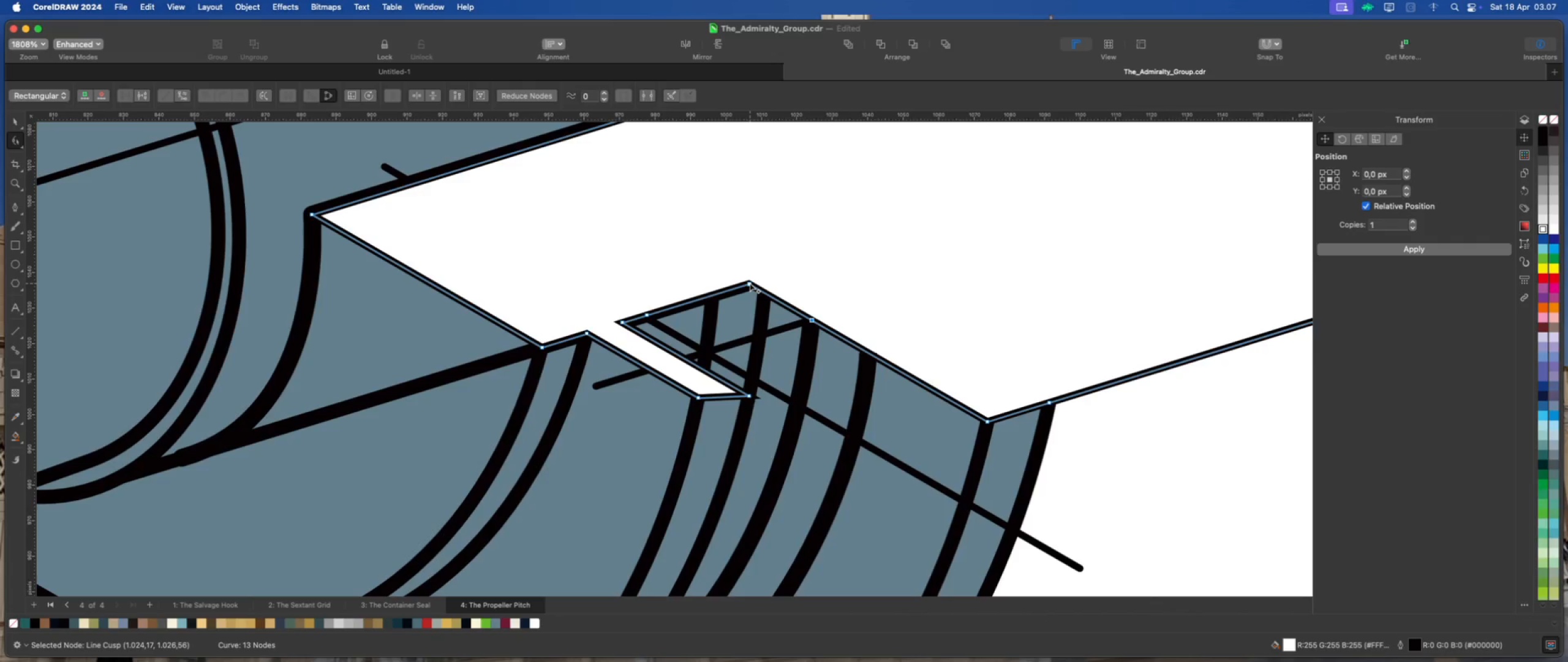 
left_click_drag(start_coordinate=[750, 283], to_coordinate=[706, 352])
 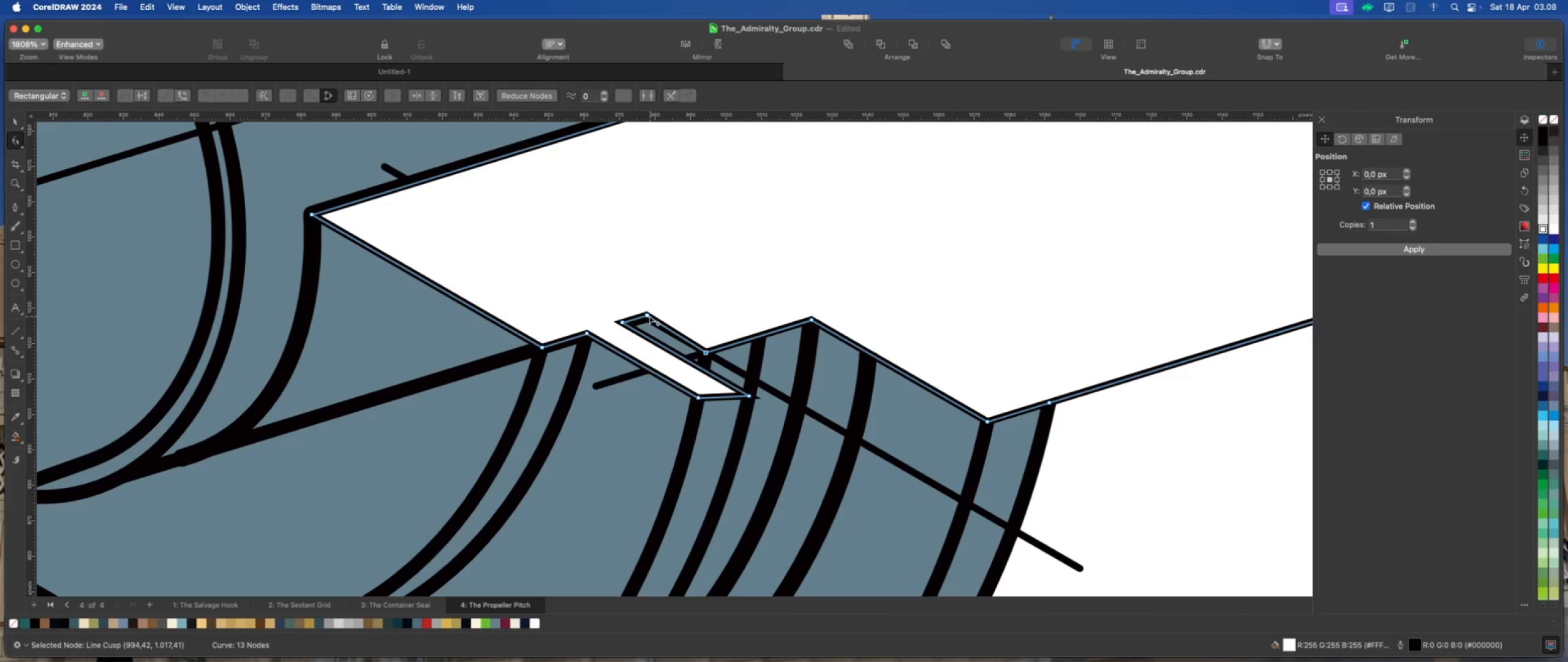 
left_click_drag(start_coordinate=[646, 314], to_coordinate=[643, 316])
 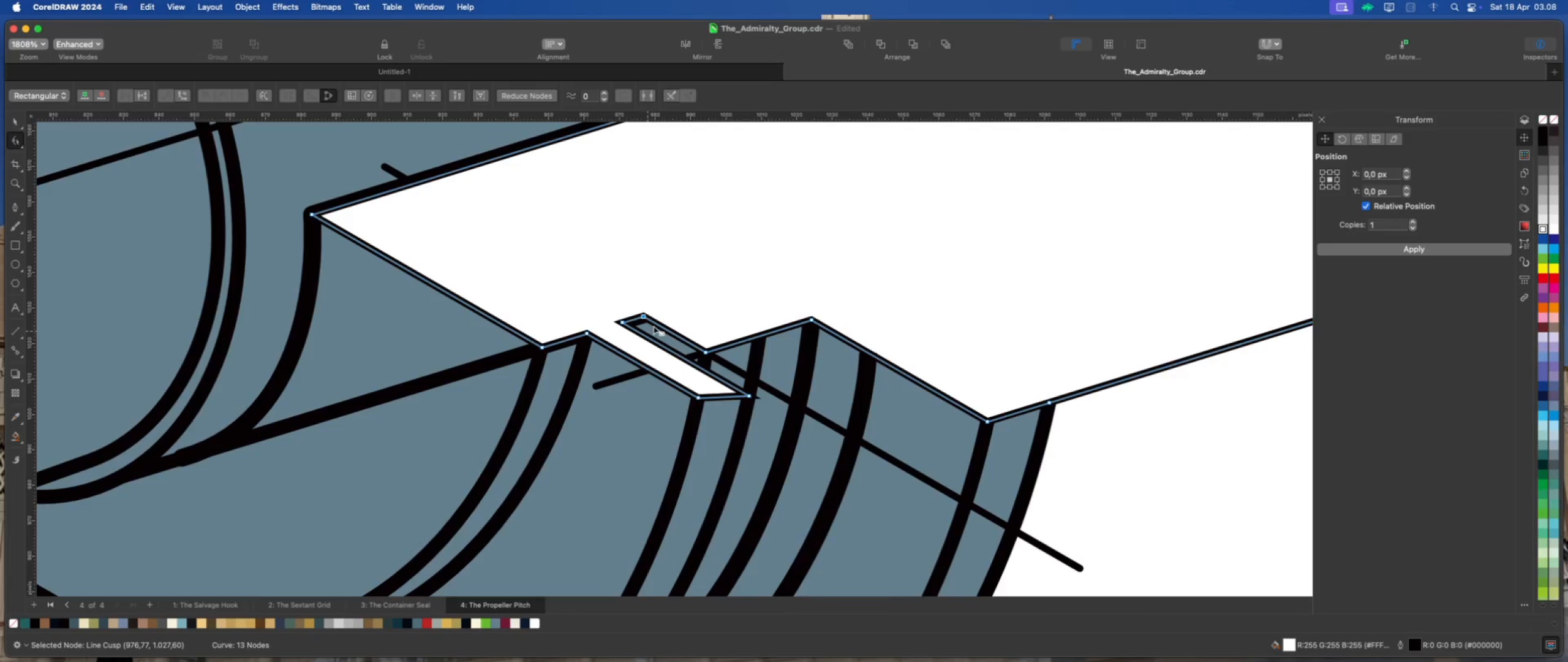 
scroll: coordinate [823, 379], scroll_direction: down, amount: 6.0
 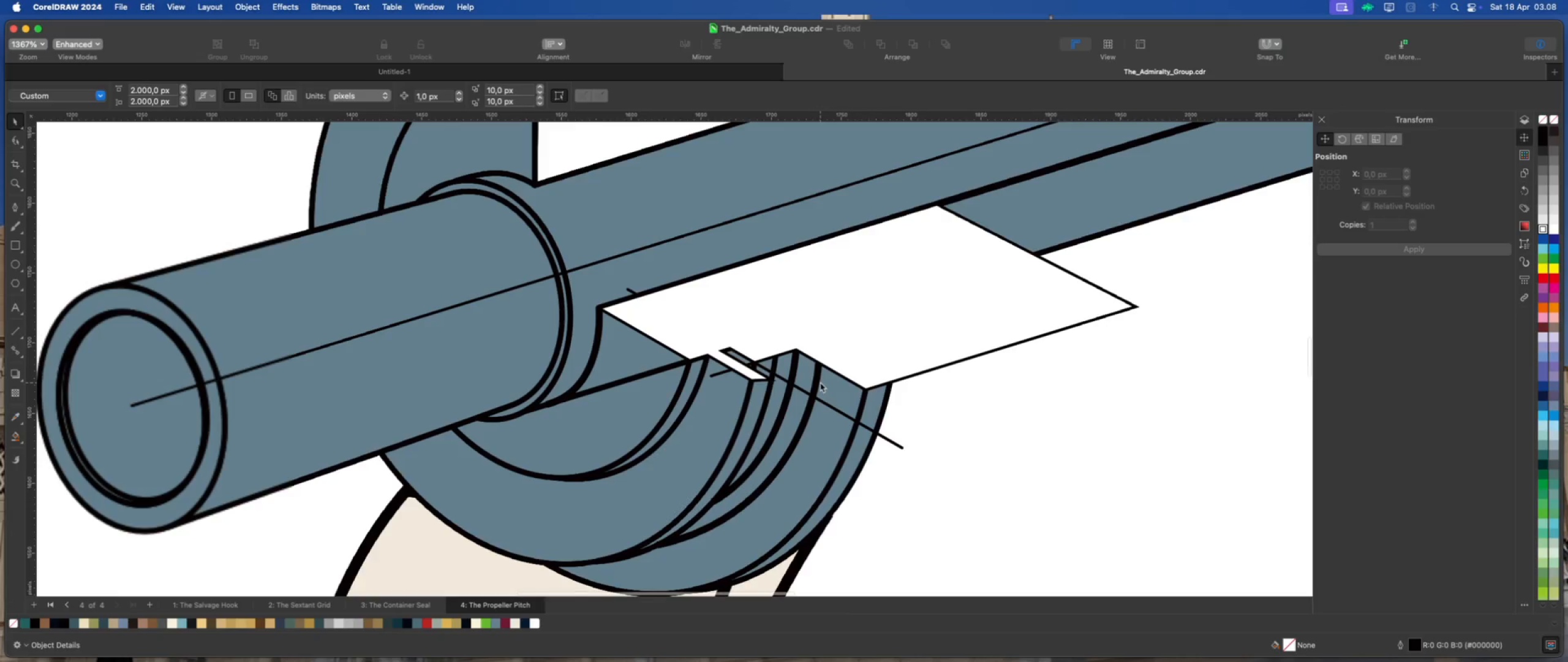 
left_click([843, 409])
 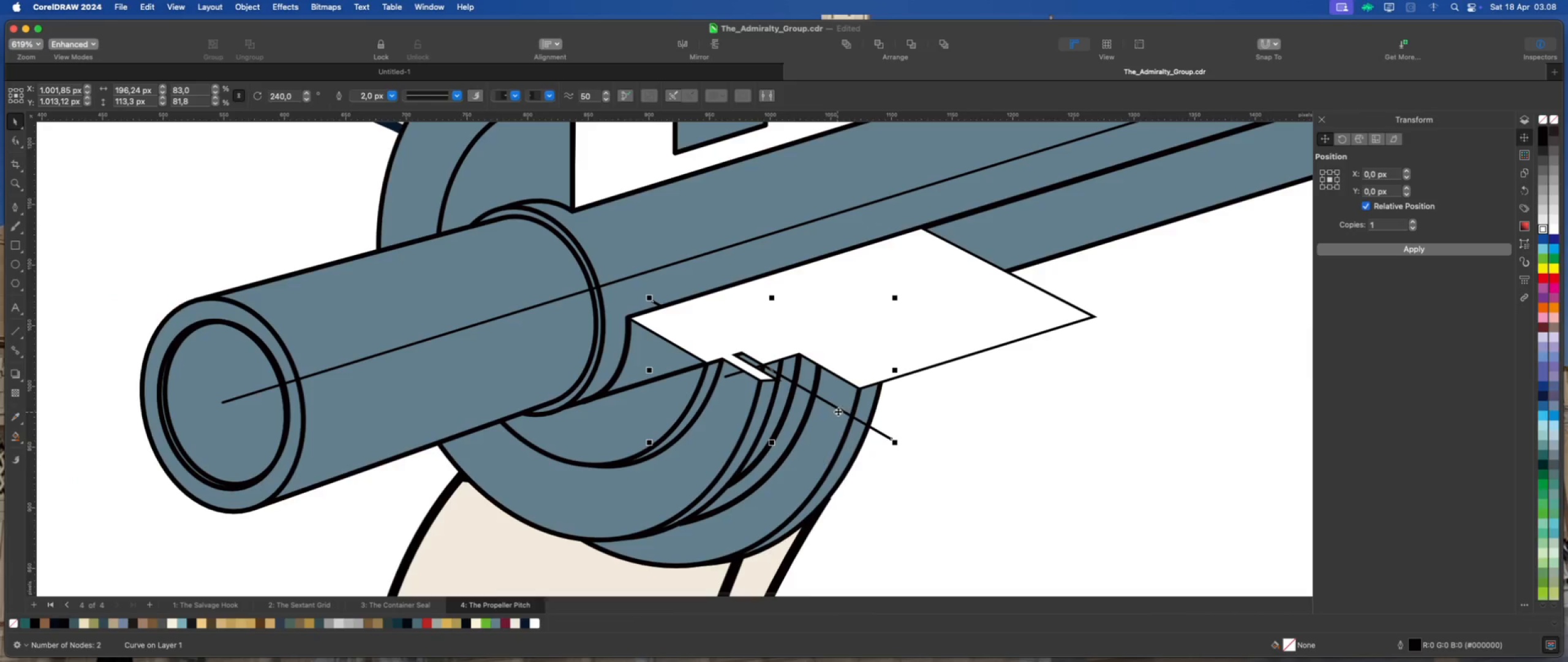 
scroll: coordinate [819, 382], scroll_direction: down, amount: 2.0
 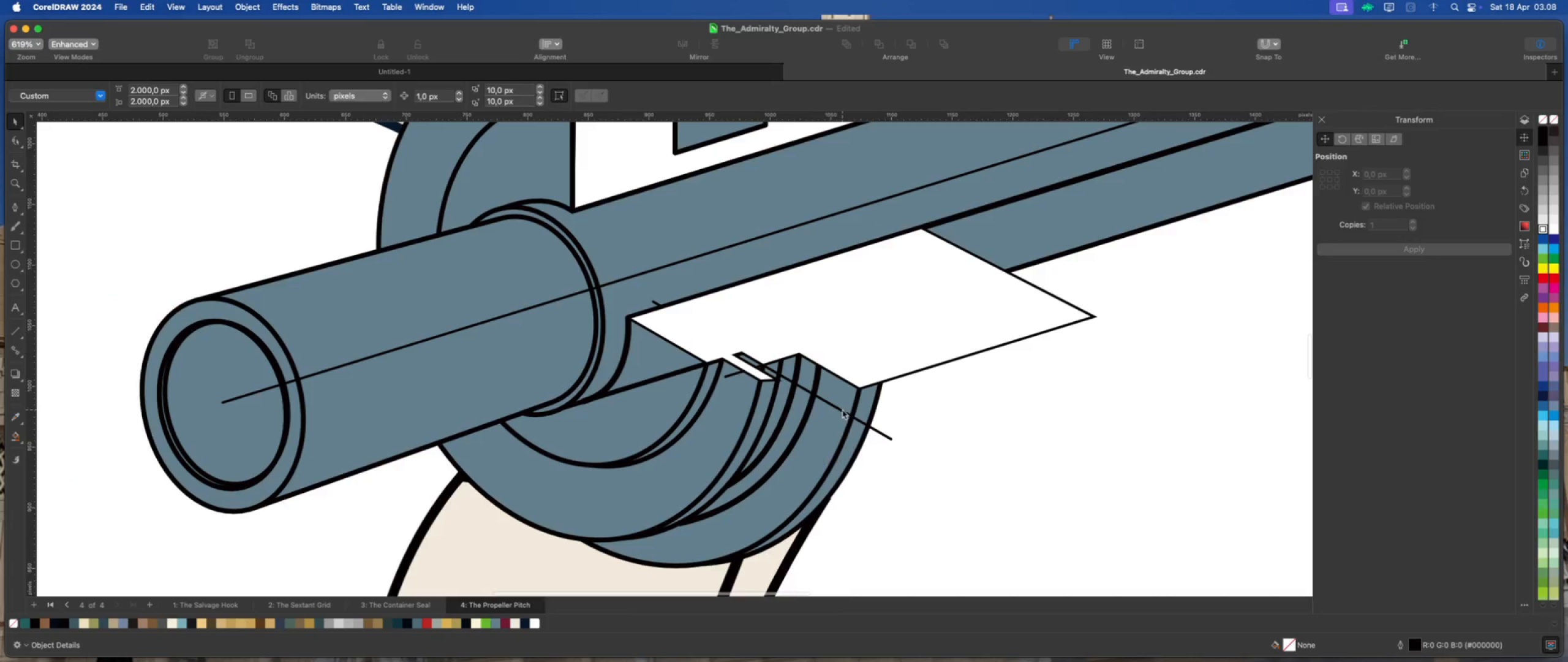 
left_click_drag(start_coordinate=[839, 411], to_coordinate=[1115, 355])
 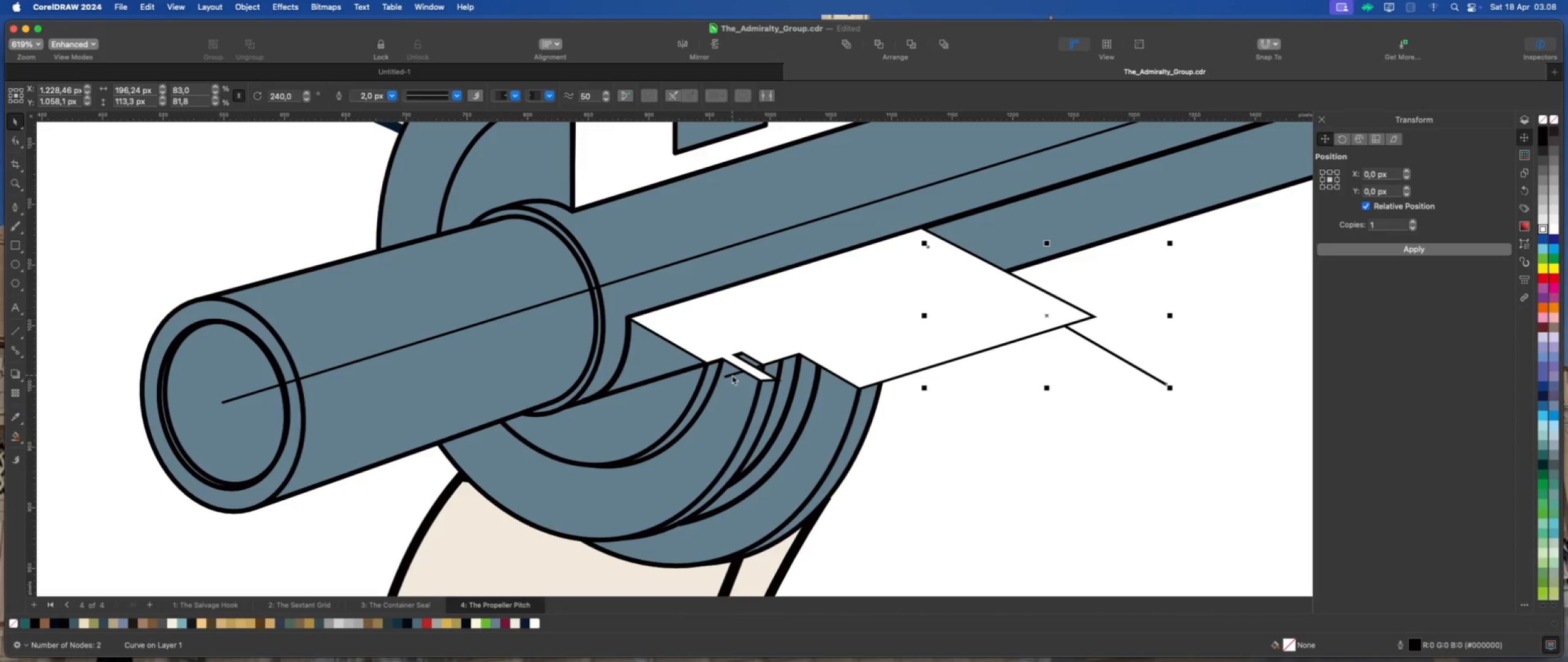 
left_click_drag(start_coordinate=[732, 374], to_coordinate=[1020, 477])
 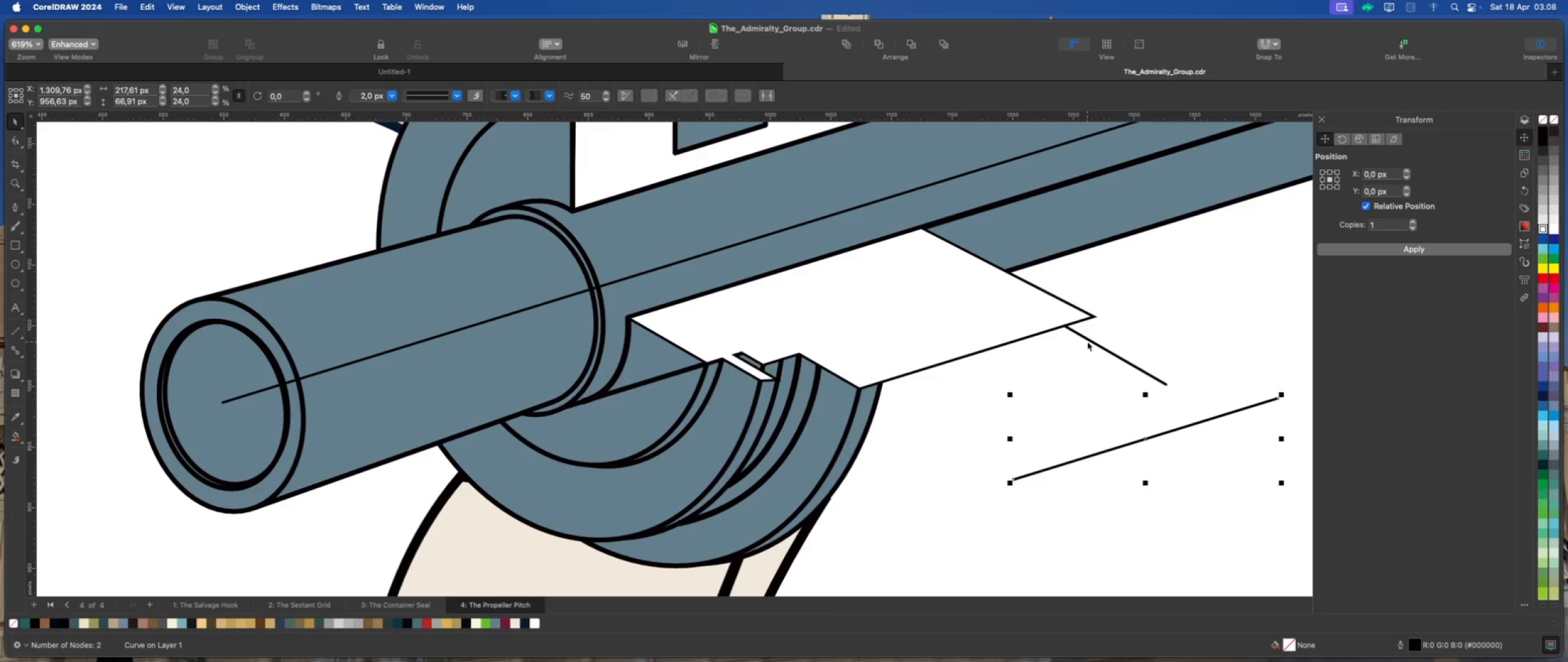 
left_click_drag(start_coordinate=[1087, 341], to_coordinate=[1251, 326])
 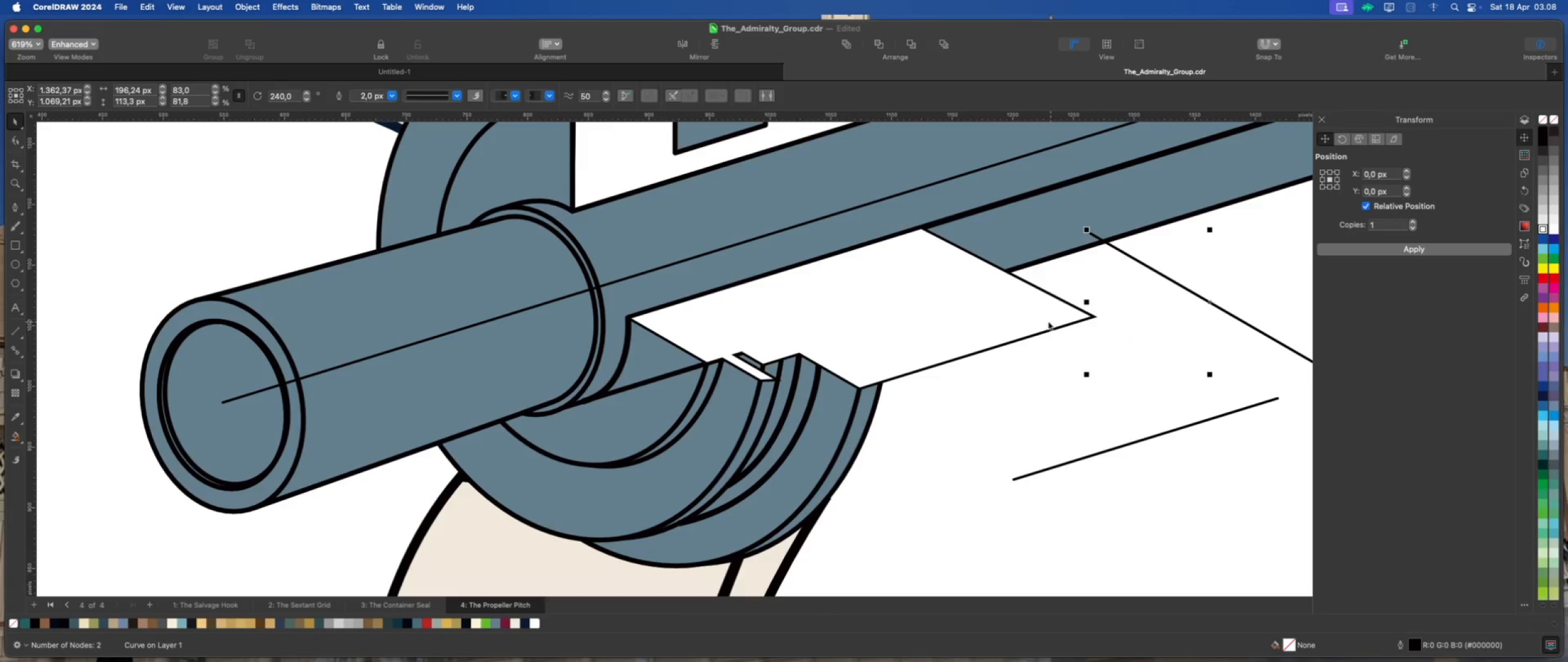 
left_click([1033, 318])
 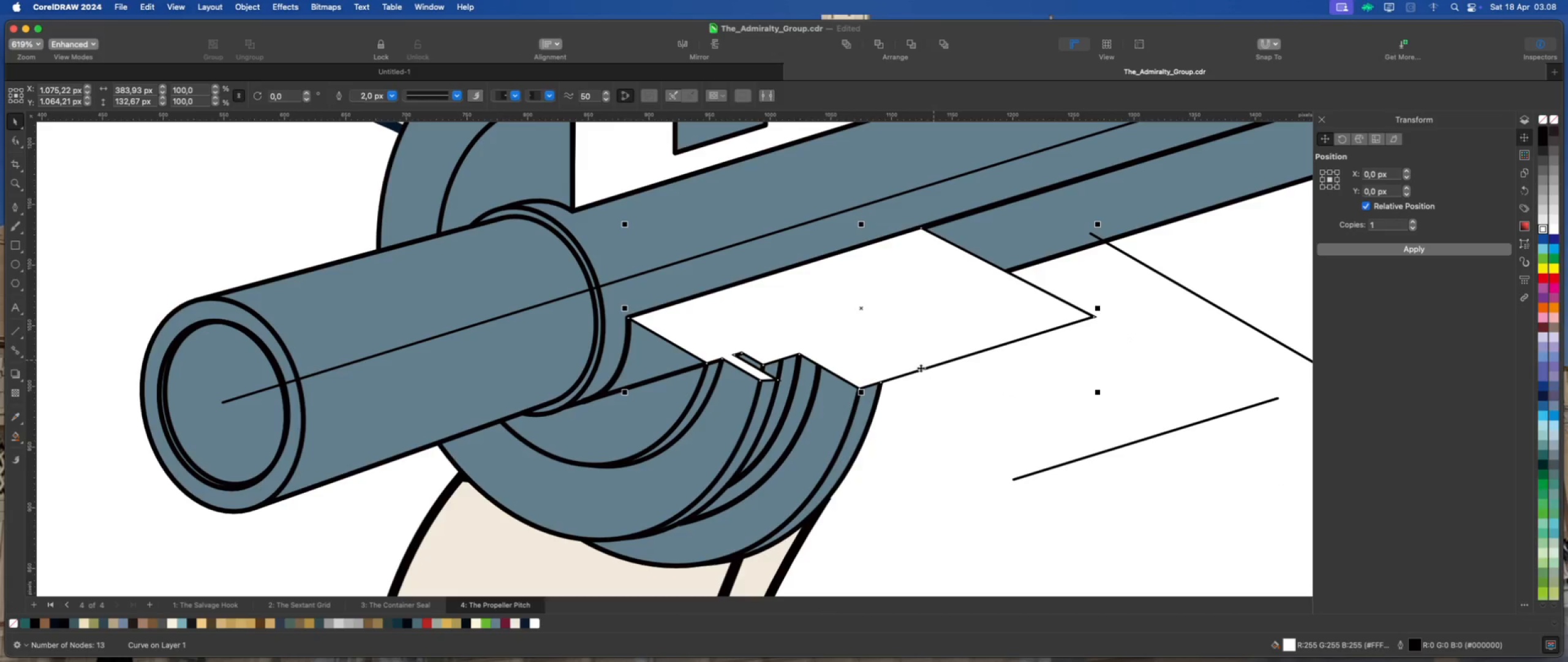 
left_click([881, 447])
 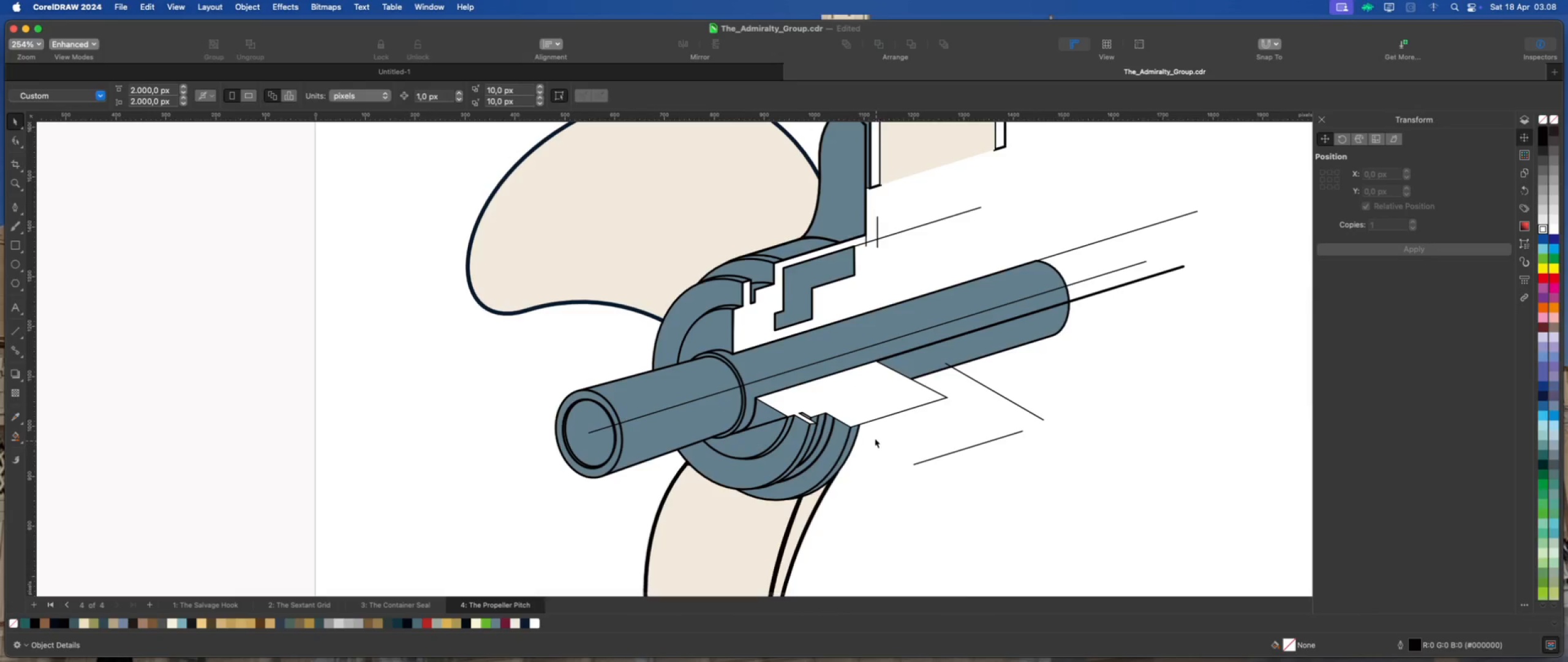 
scroll: coordinate [867, 466], scroll_direction: down, amount: 6.0
 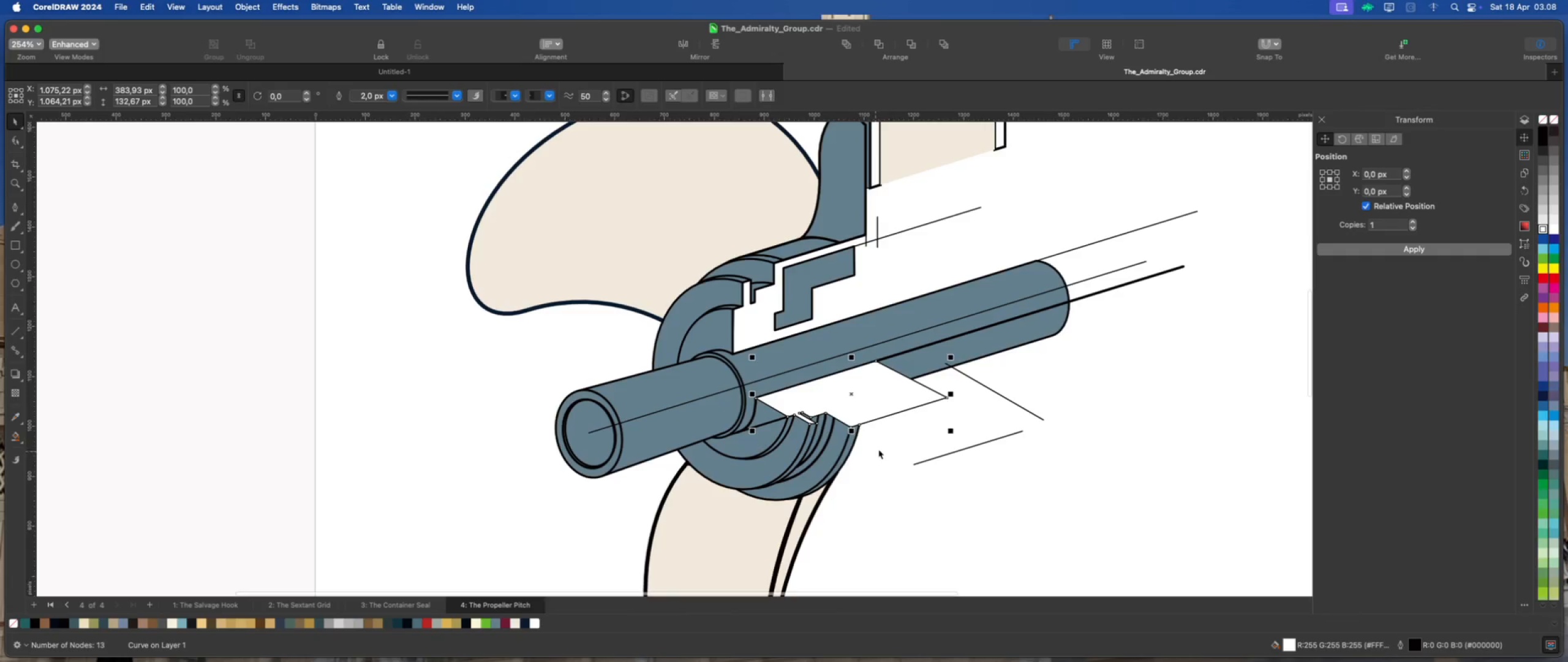 
left_click([775, 283])
 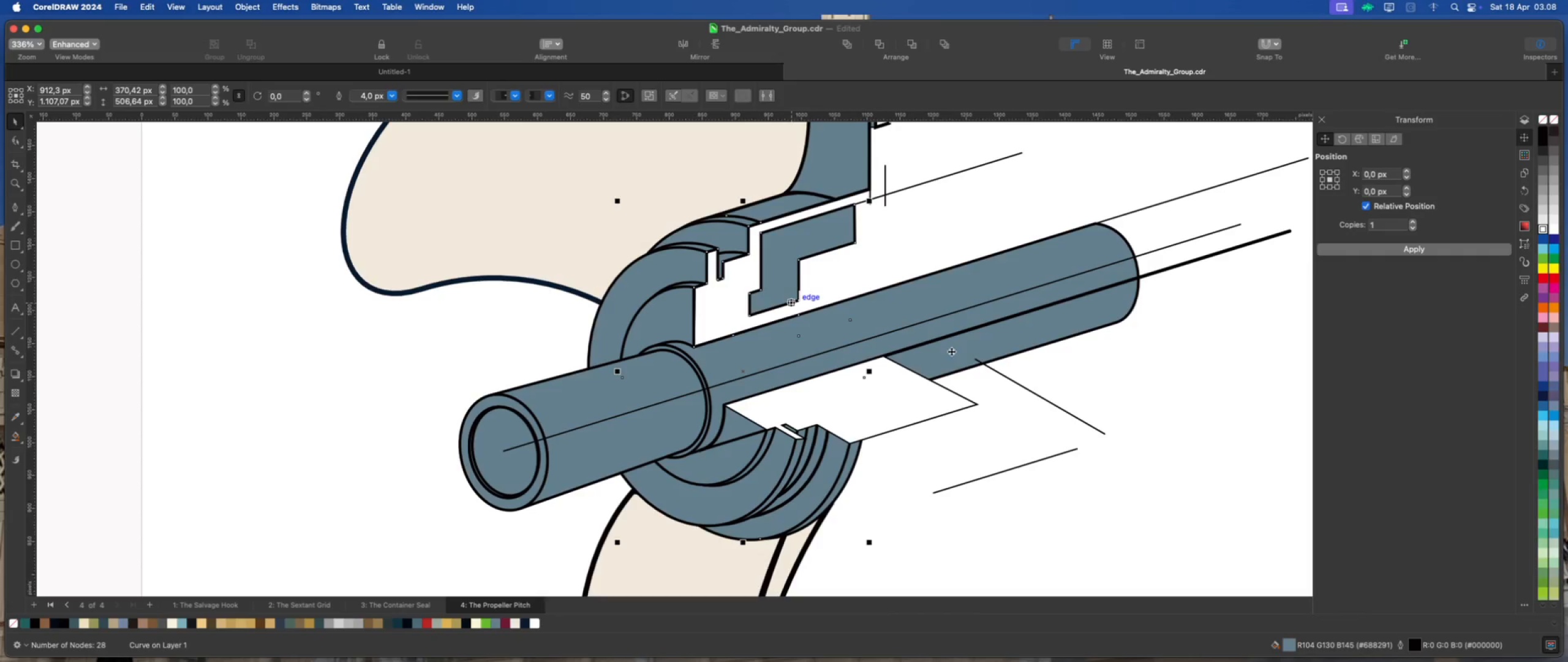 
scroll: coordinate [853, 376], scroll_direction: up, amount: 2.0
 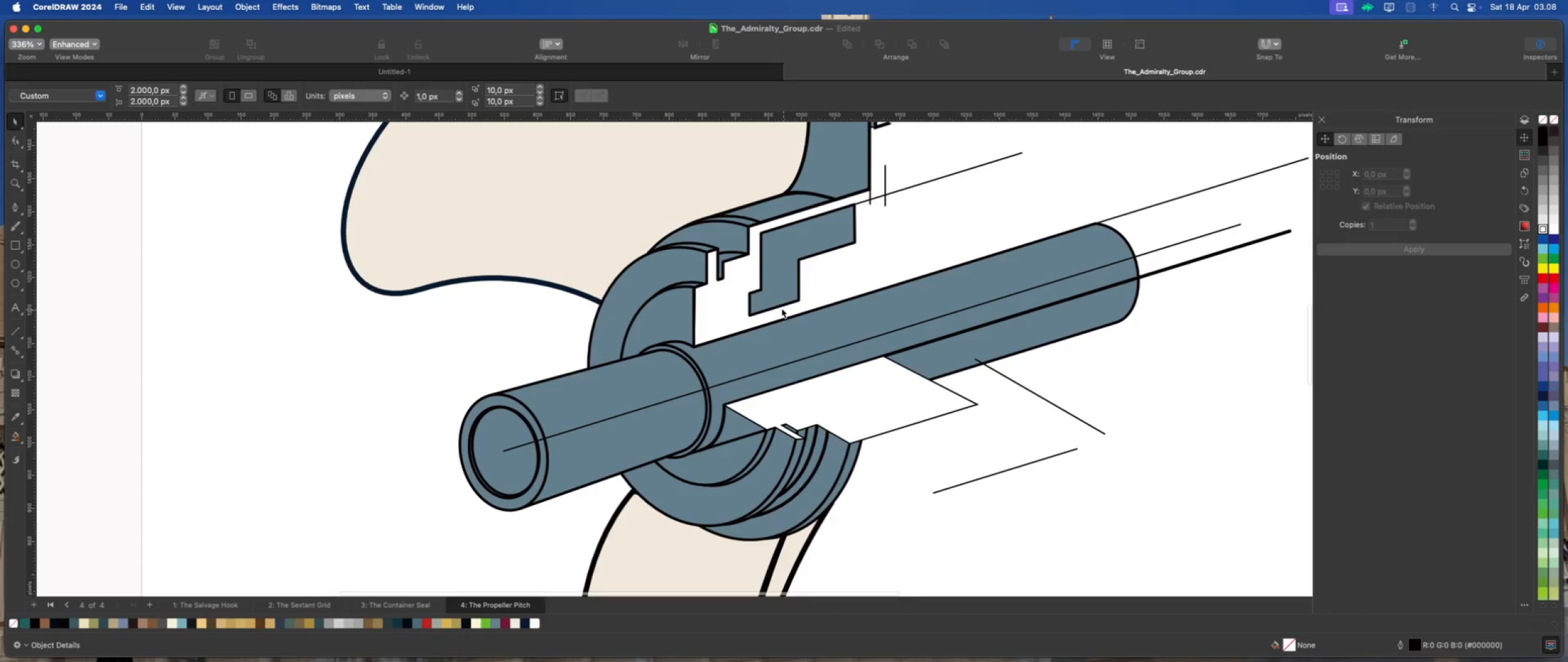 
left_click([1101, 374])
 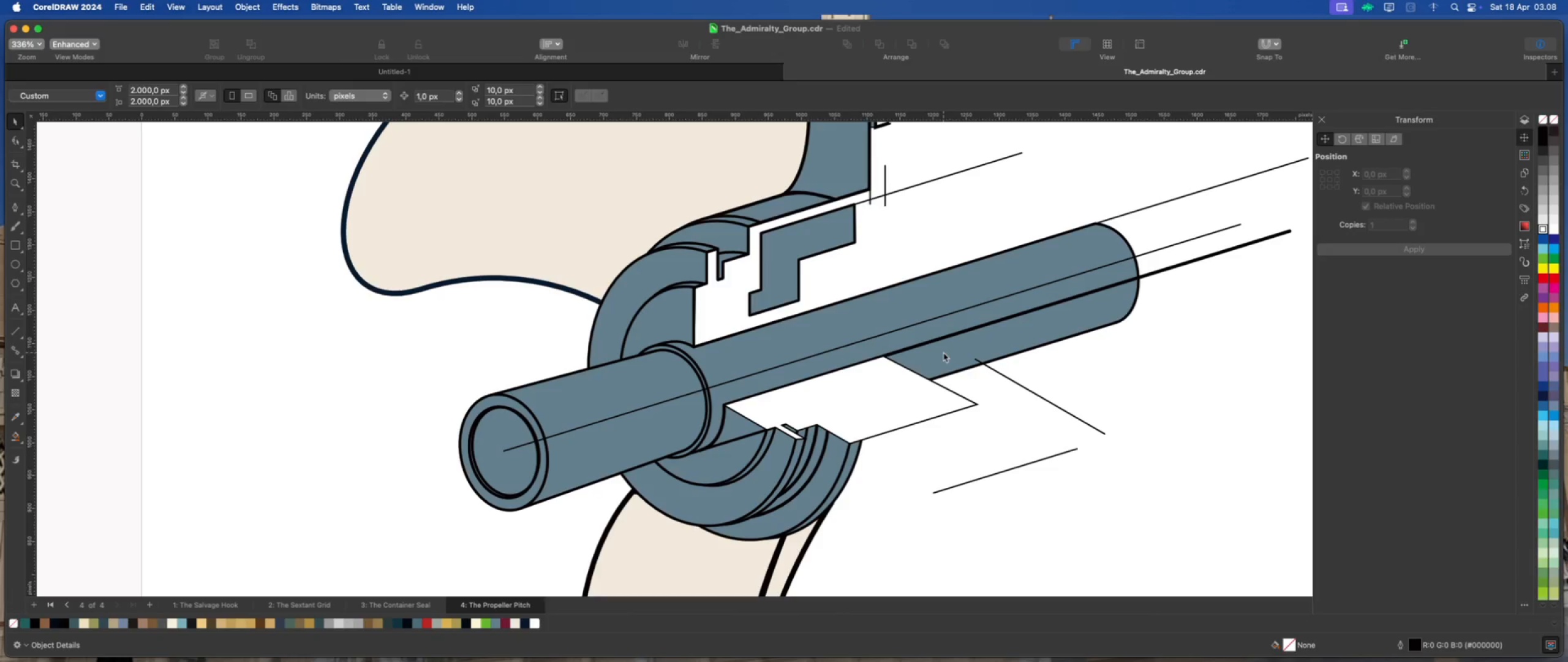 
scroll: coordinate [943, 352], scroll_direction: down, amount: 1.0
 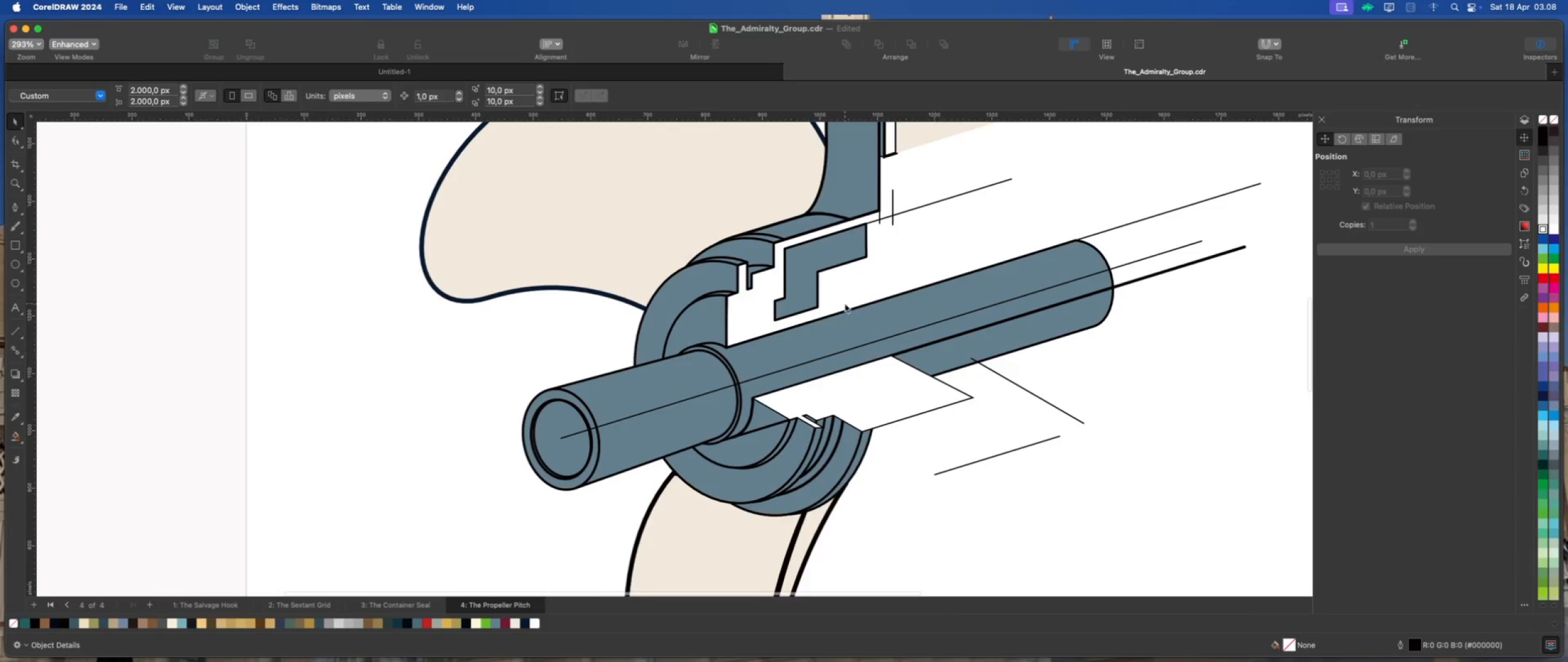 
left_click([921, 409])
 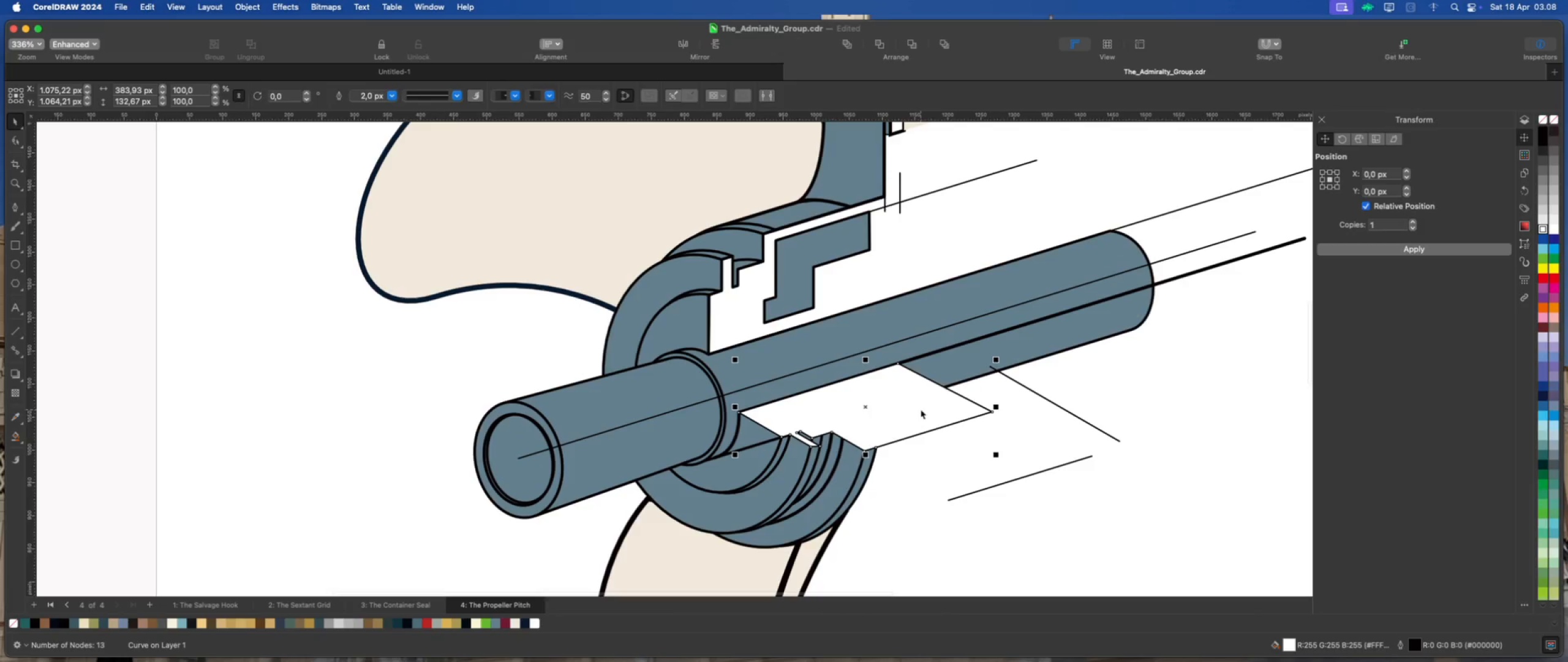 
scroll: coordinate [845, 303], scroll_direction: up, amount: 1.0
 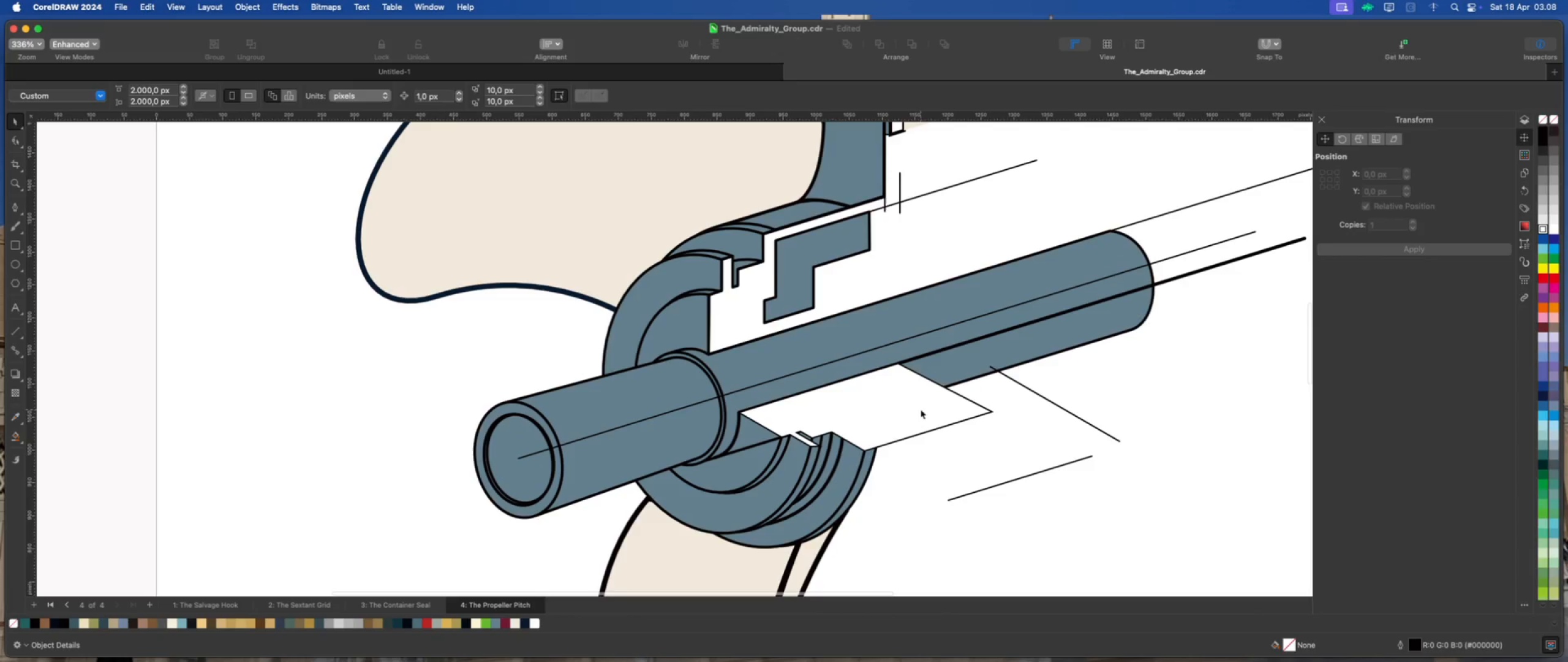 
scroll: coordinate [907, 403], scroll_direction: down, amount: 2.0
 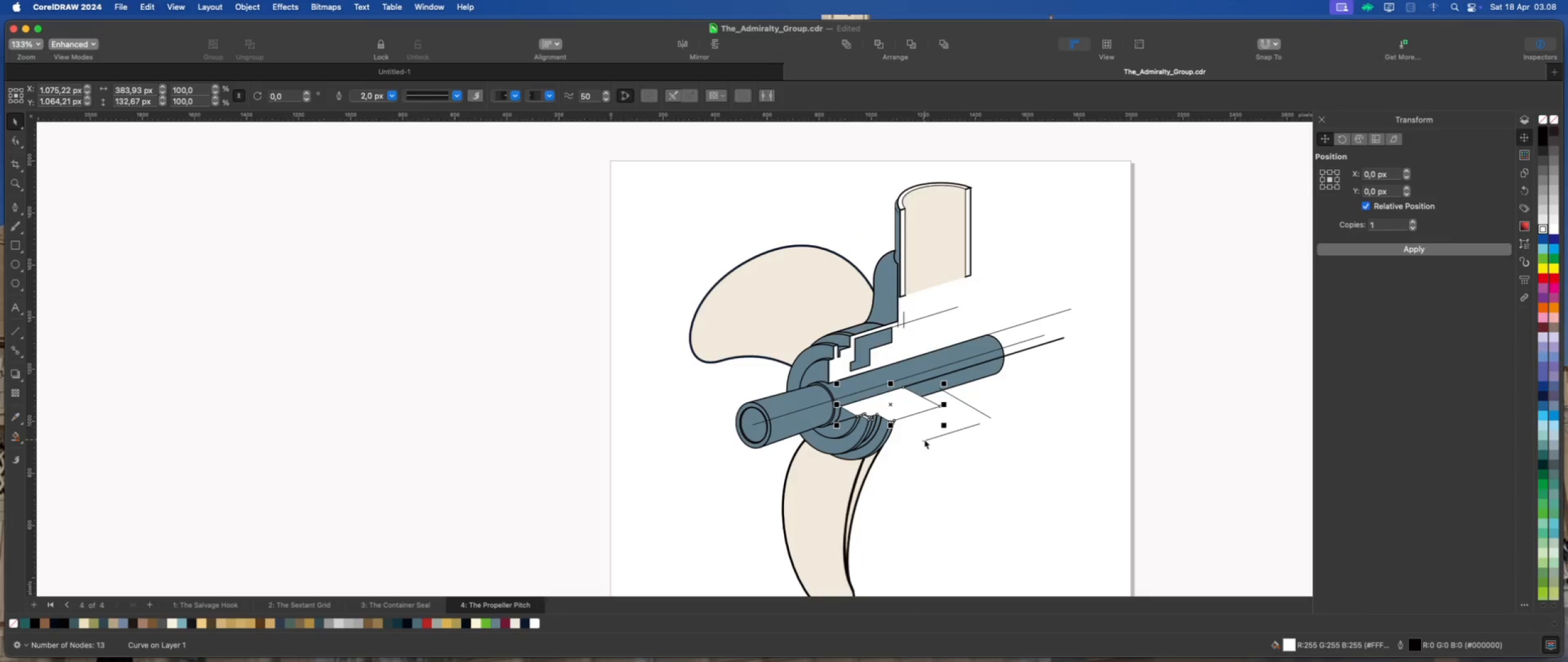 
left_click([925, 436])
 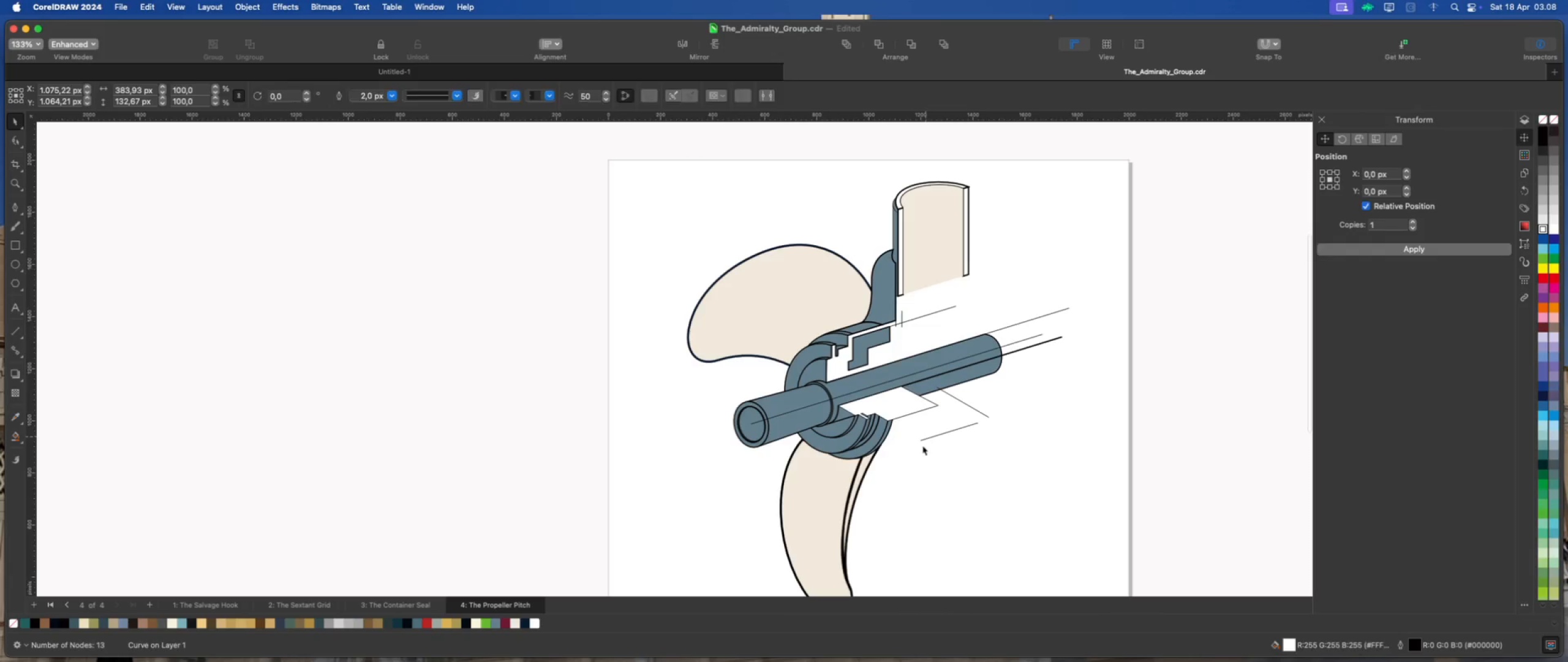 
scroll: coordinate [915, 438], scroll_direction: none, amount: 0.0
 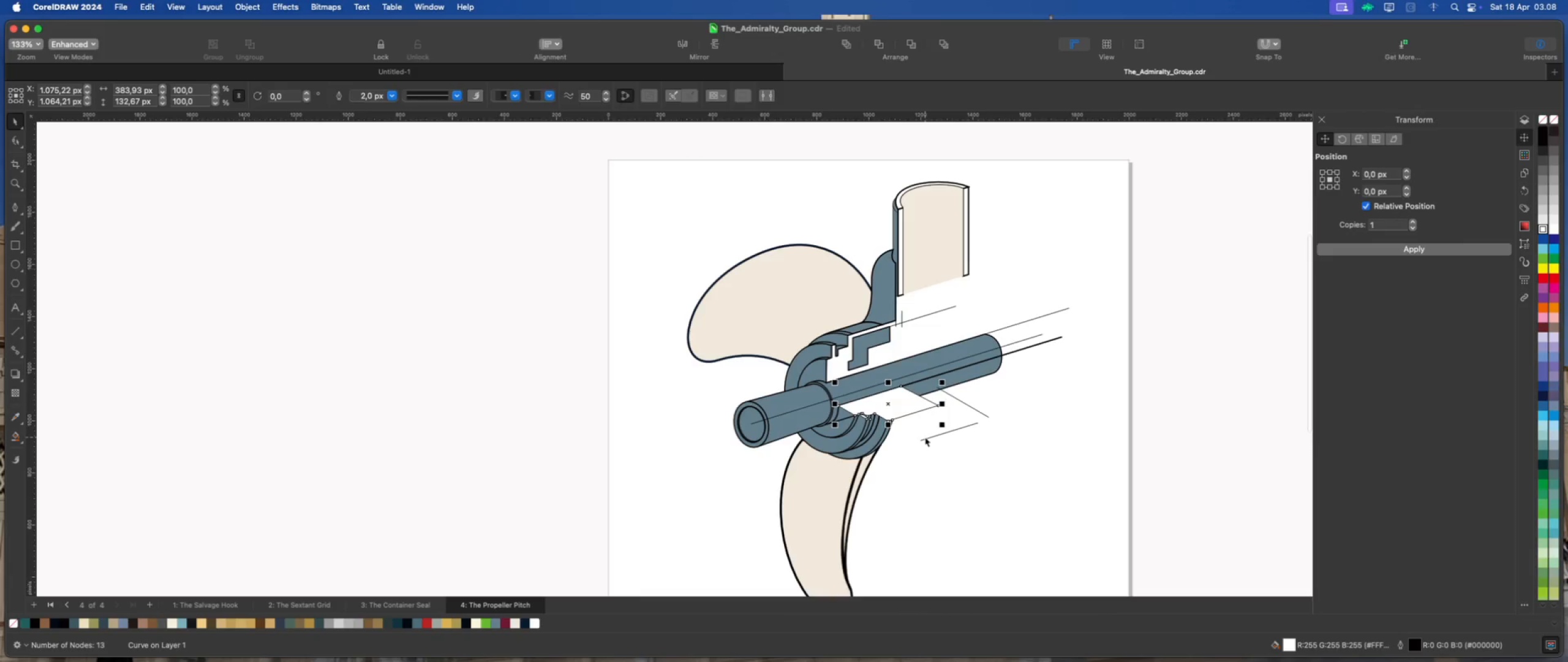 
left_click([924, 433])
 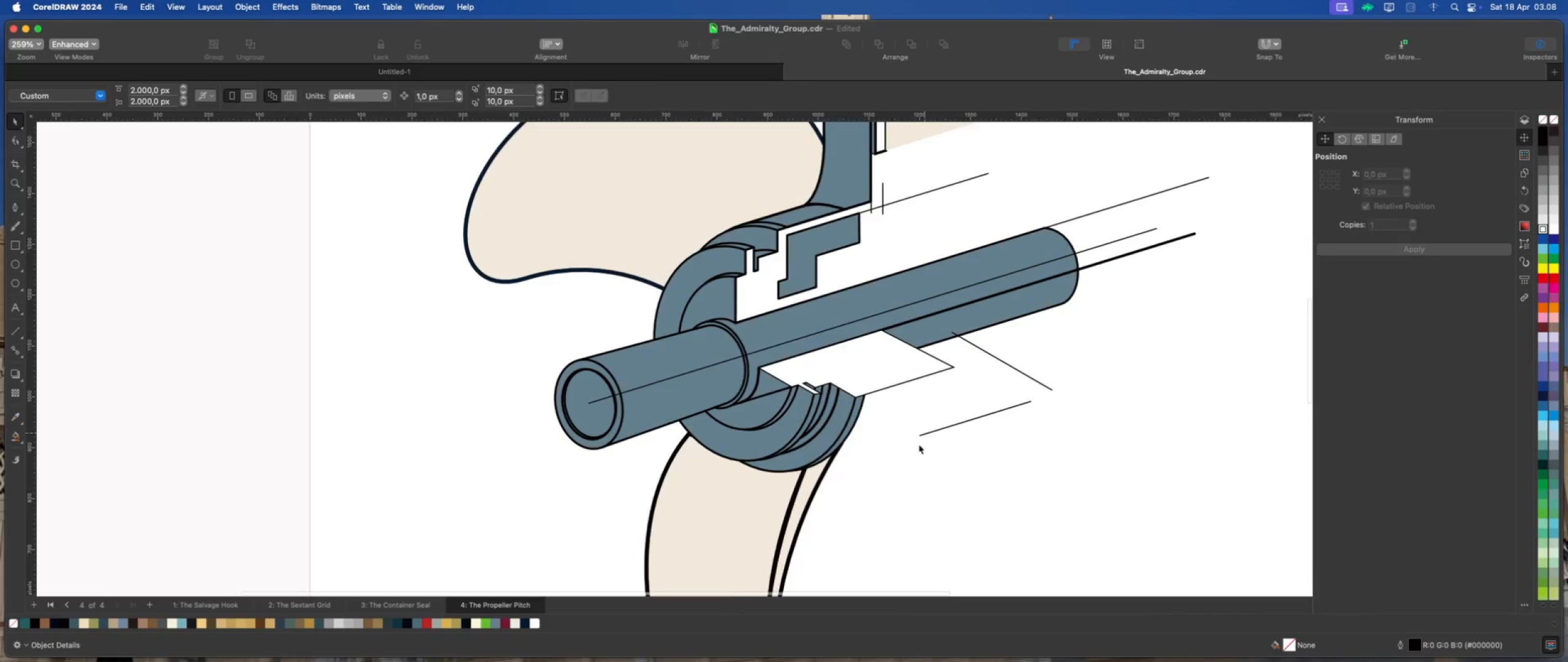 
scroll: coordinate [914, 451], scroll_direction: up, amount: 6.0
 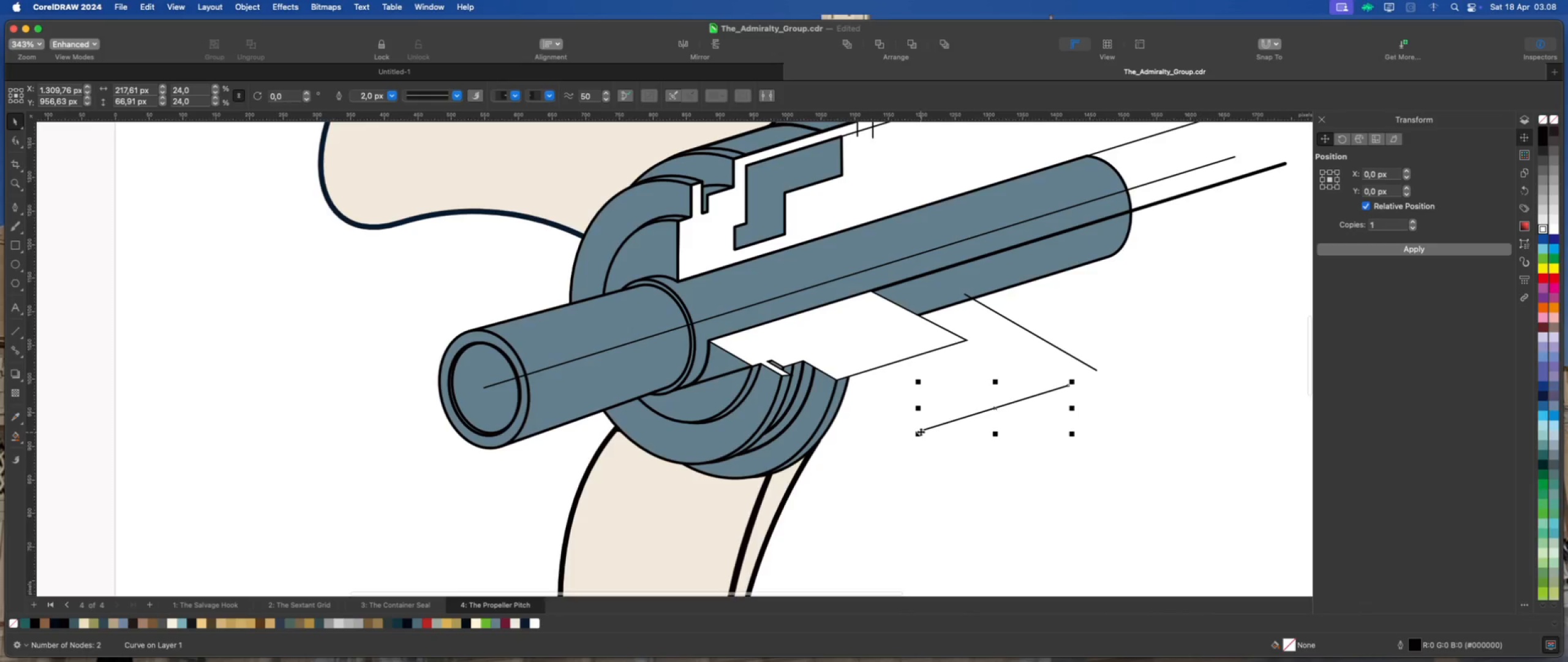 
left_click_drag(start_coordinate=[921, 430], to_coordinate=[775, 474])
 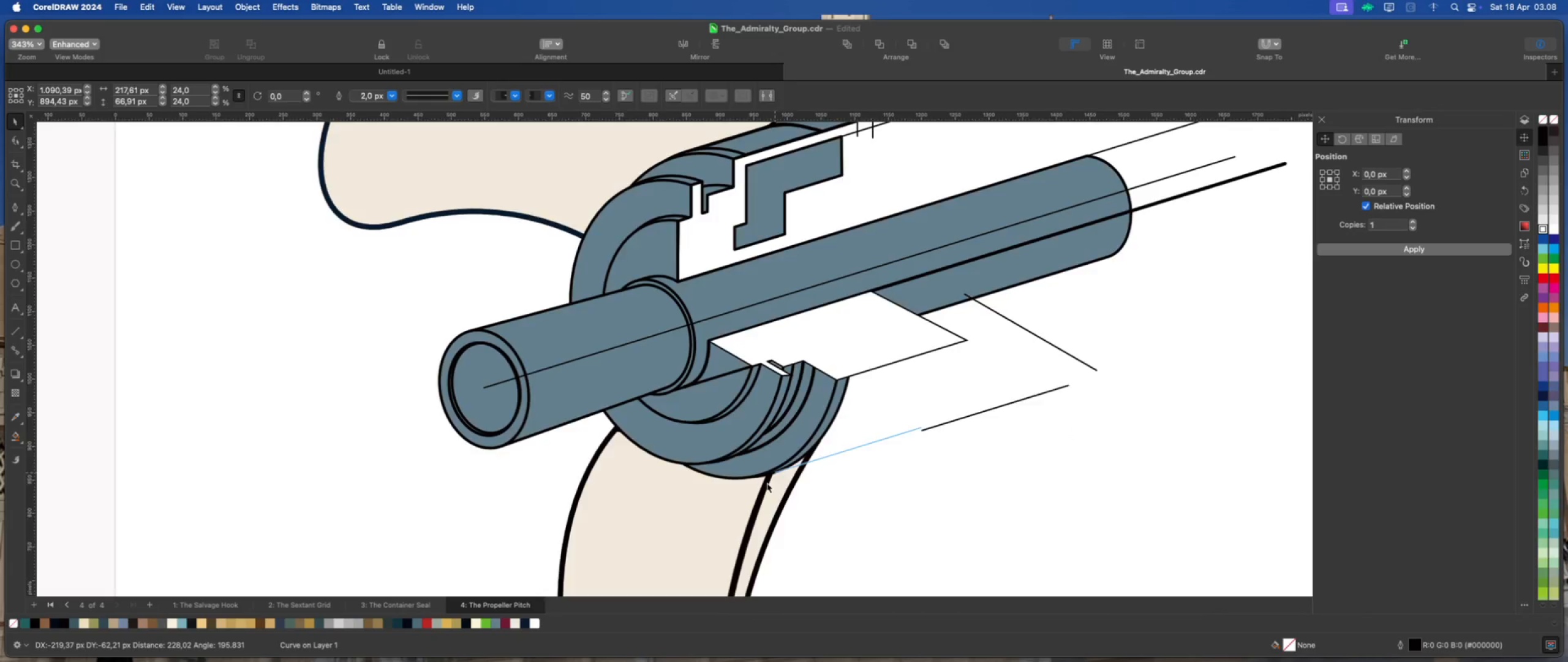 
scroll: coordinate [768, 482], scroll_direction: up, amount: 8.0
 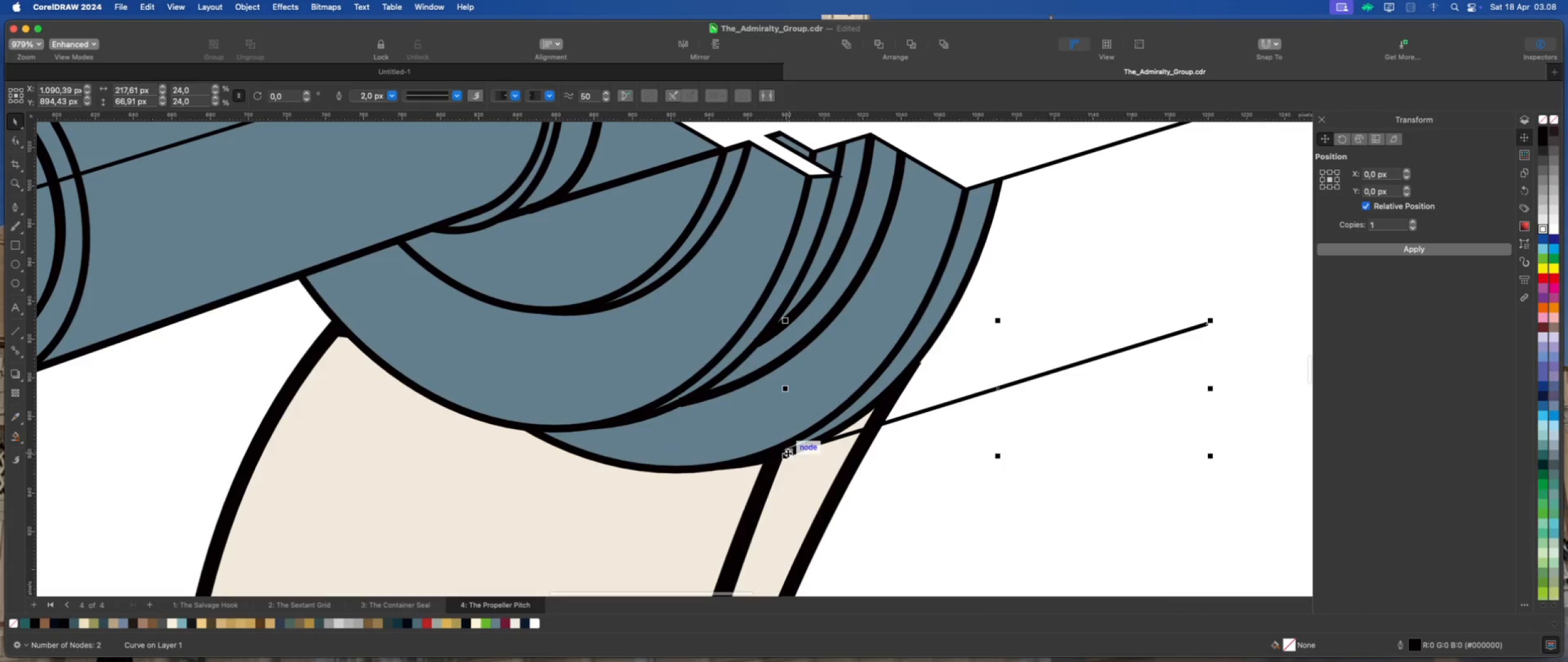 
left_click_drag(start_coordinate=[788, 453], to_coordinate=[773, 458])
 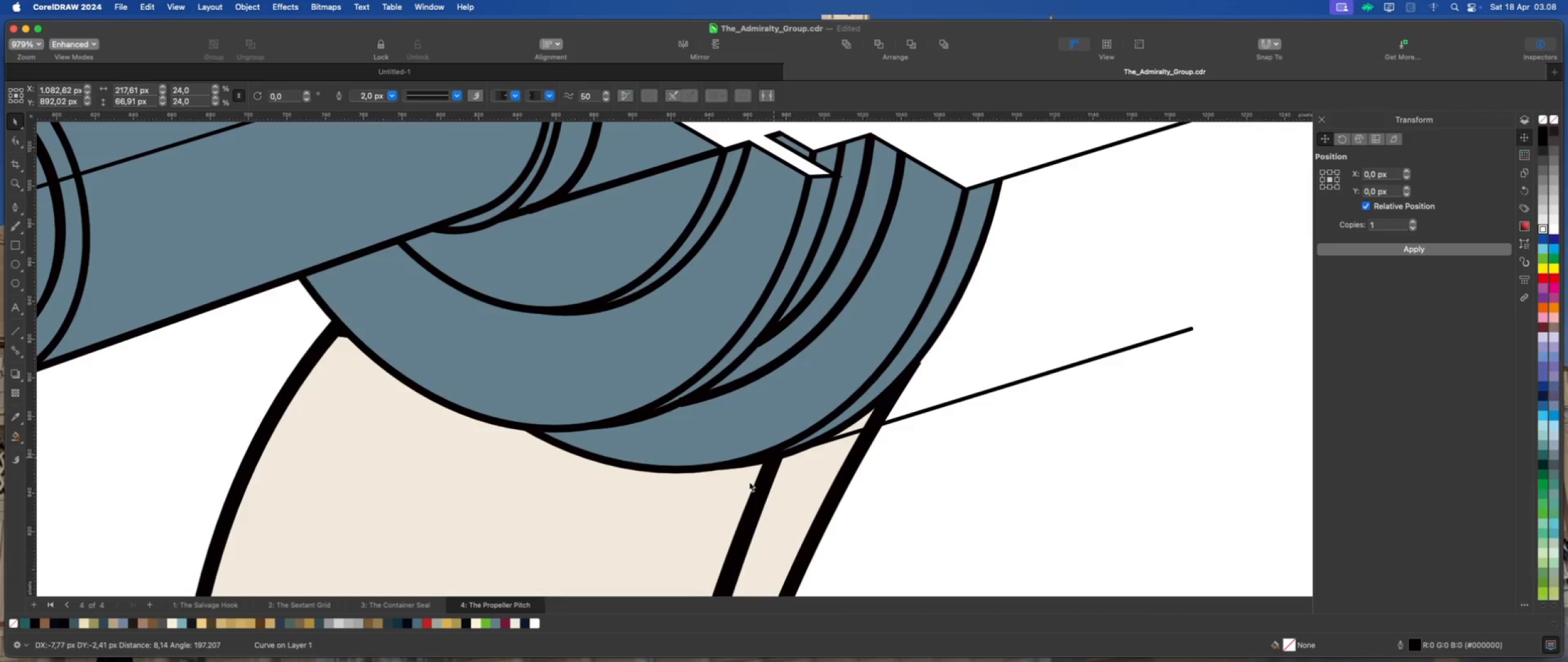 
left_click([814, 496])
 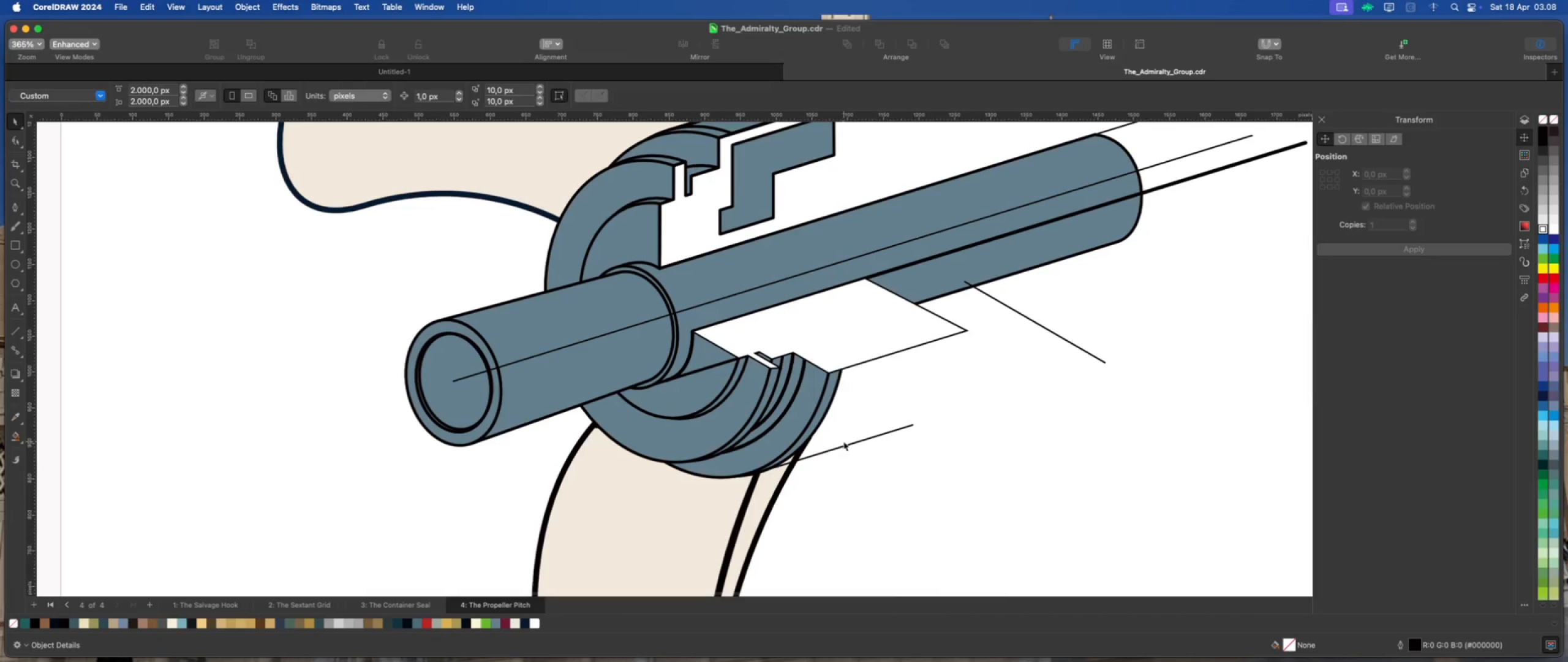 
scroll: coordinate [745, 482], scroll_direction: down, amount: 8.0
 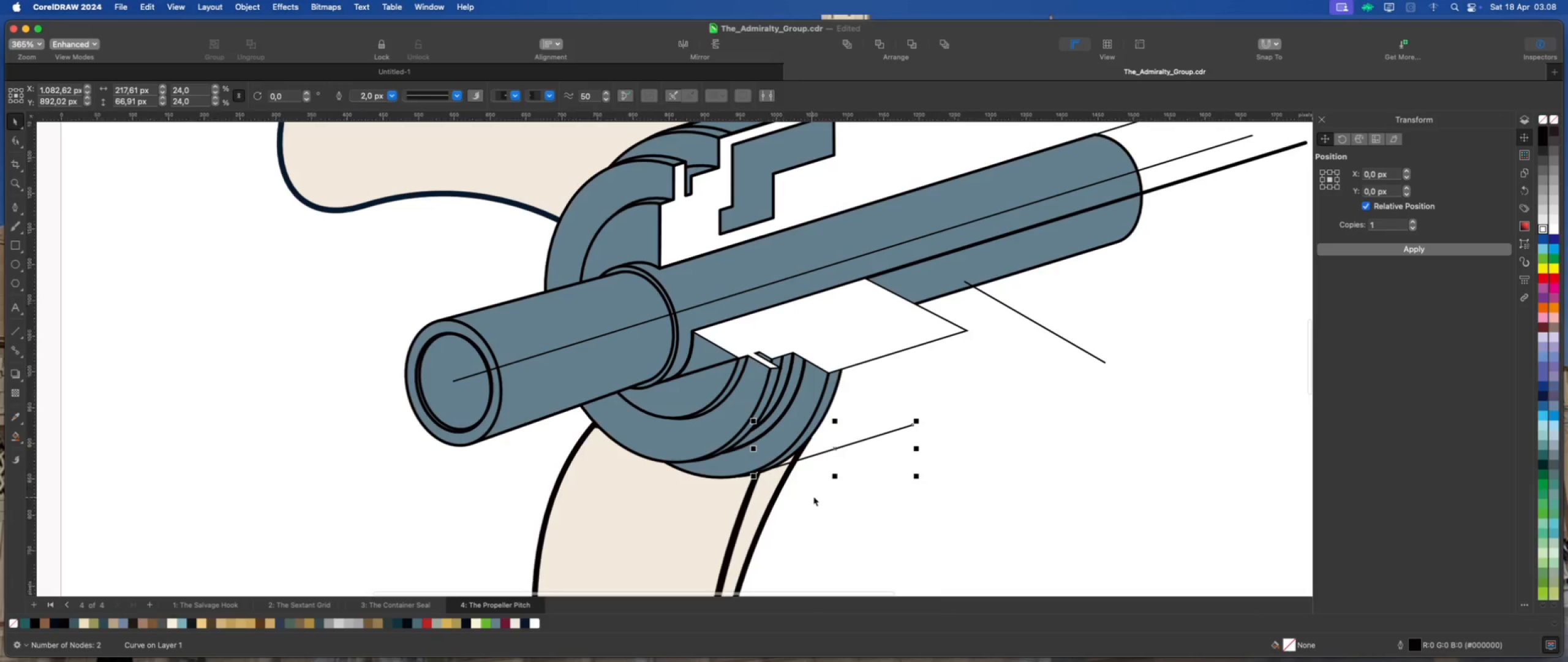 
left_click([847, 442])
 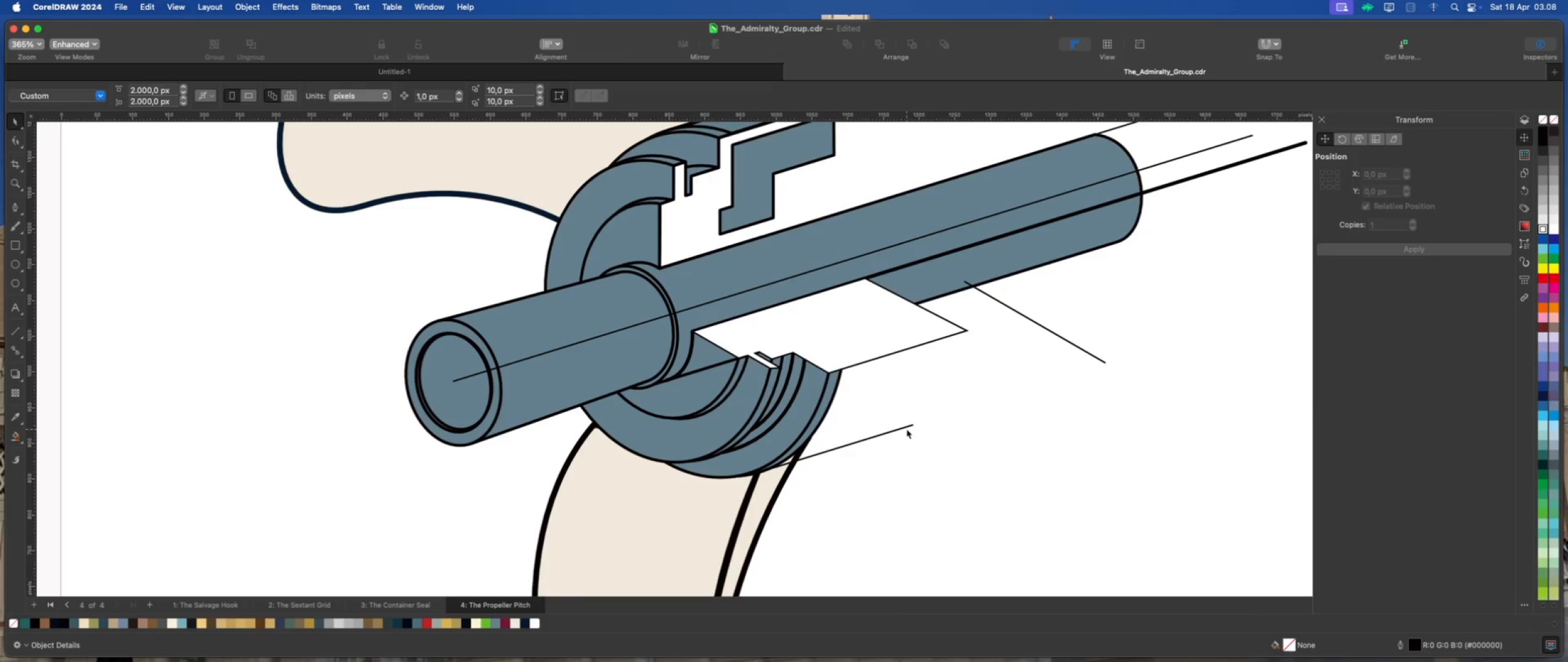 
left_click([906, 427])
 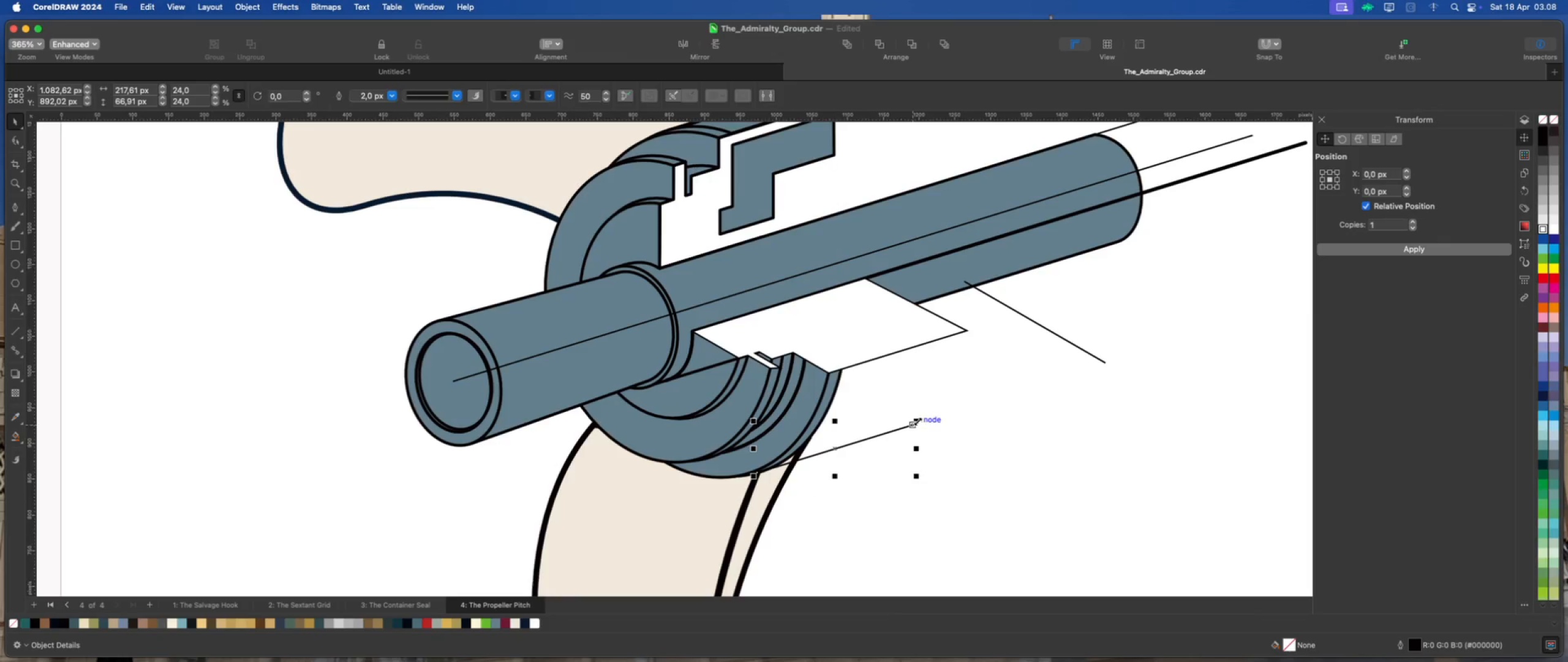 
left_click_drag(start_coordinate=[916, 419], to_coordinate=[1083, 371])
 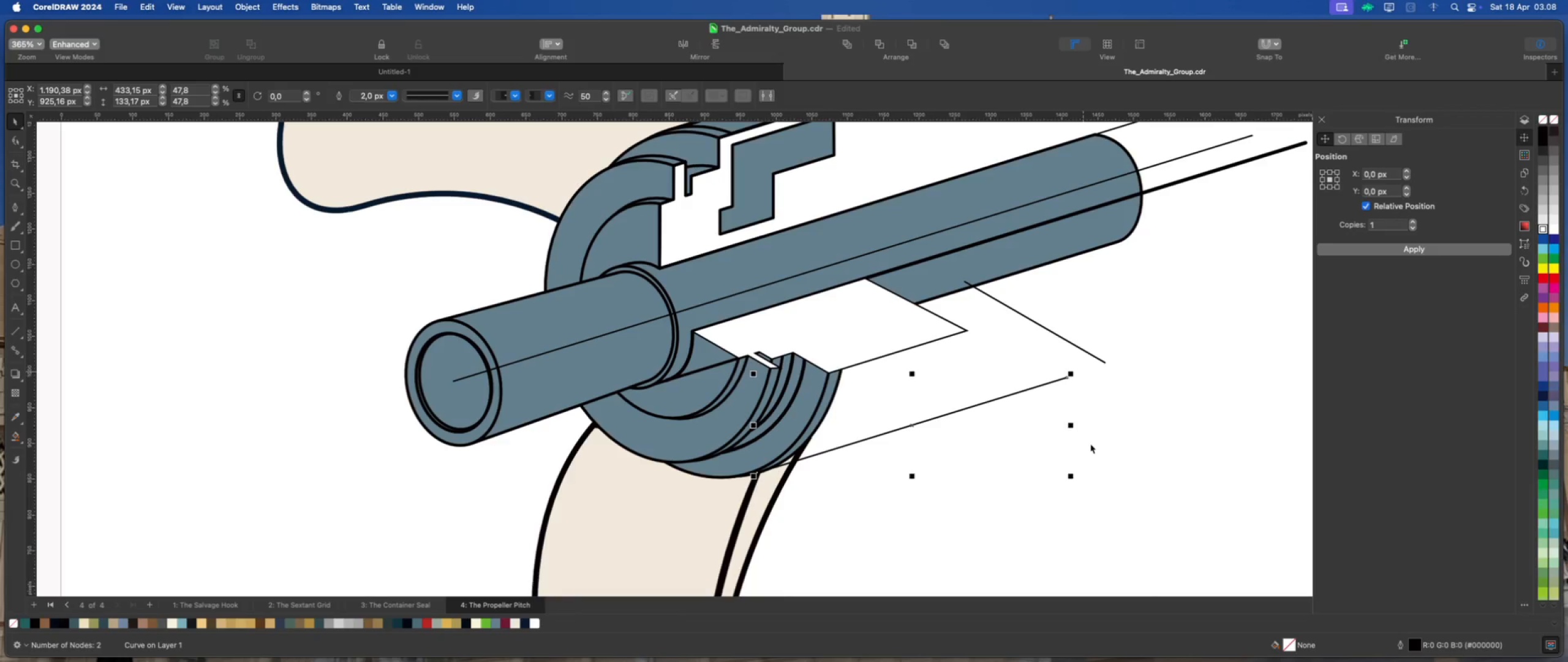 
left_click([1090, 444])
 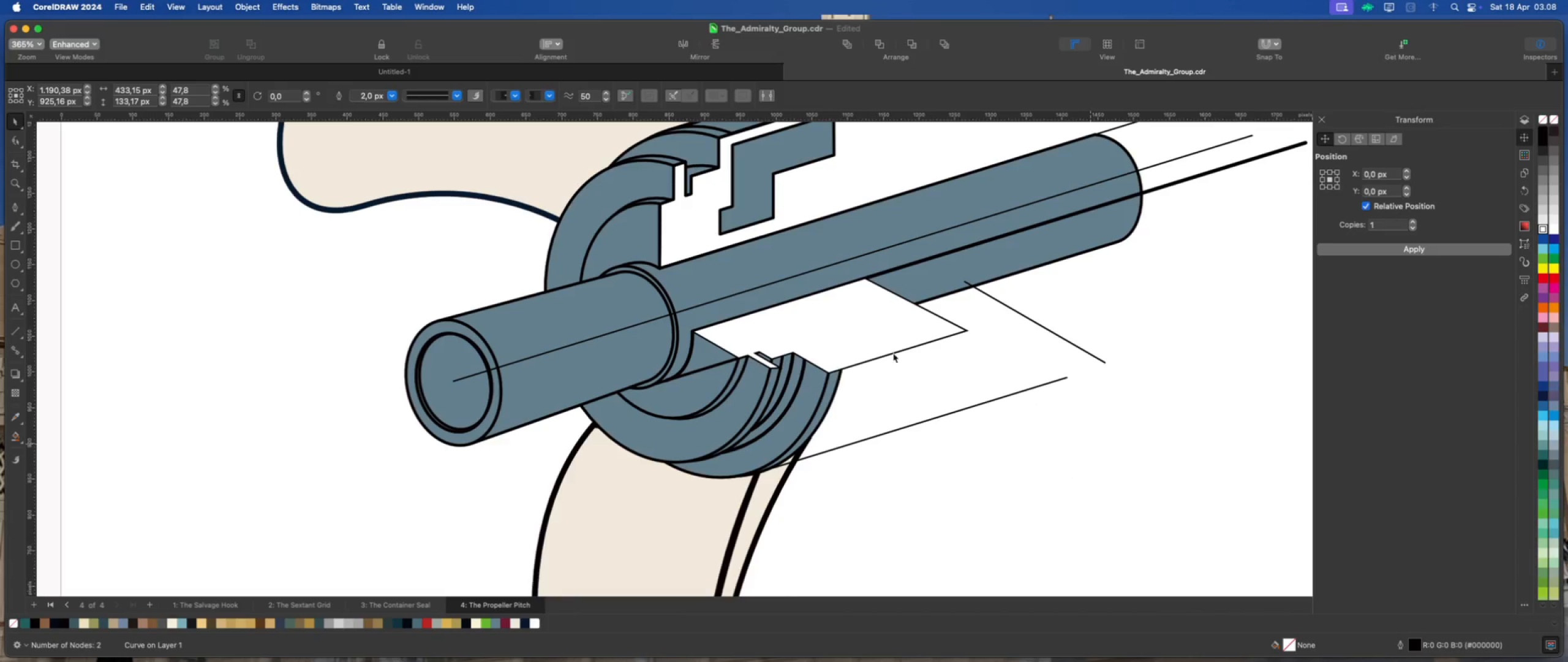 
scroll: coordinate [887, 371], scroll_direction: down, amount: 10.0
 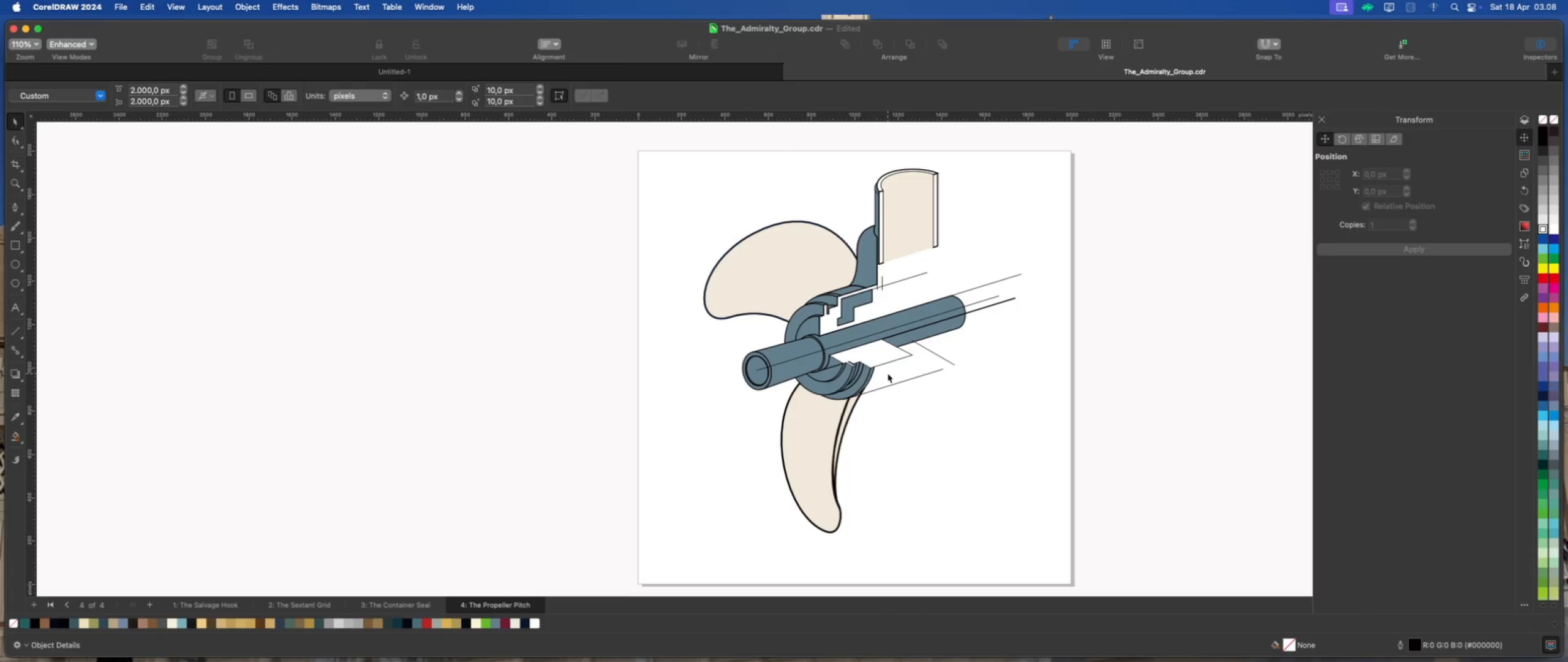 
left_click([854, 374])
 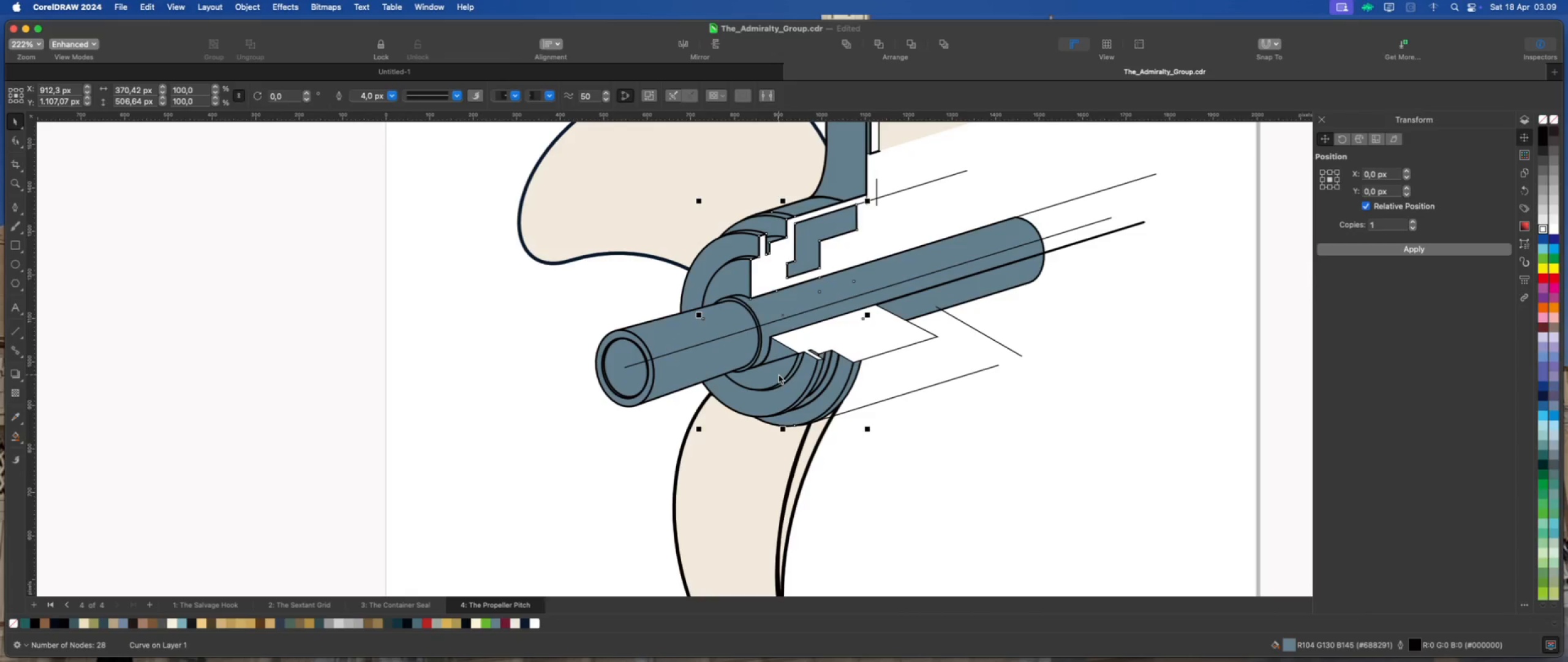 
scroll: coordinate [888, 373], scroll_direction: up, amount: 5.0
 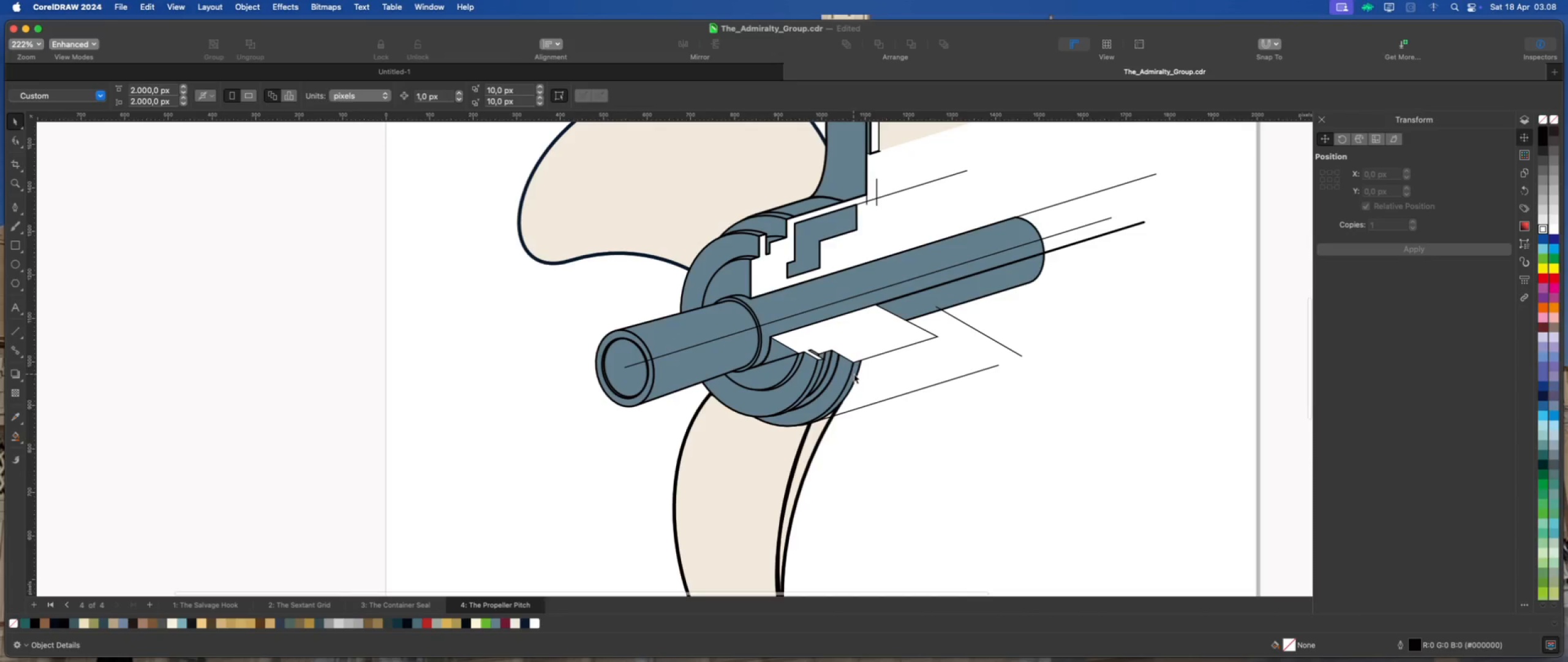 
left_click([794, 381])
 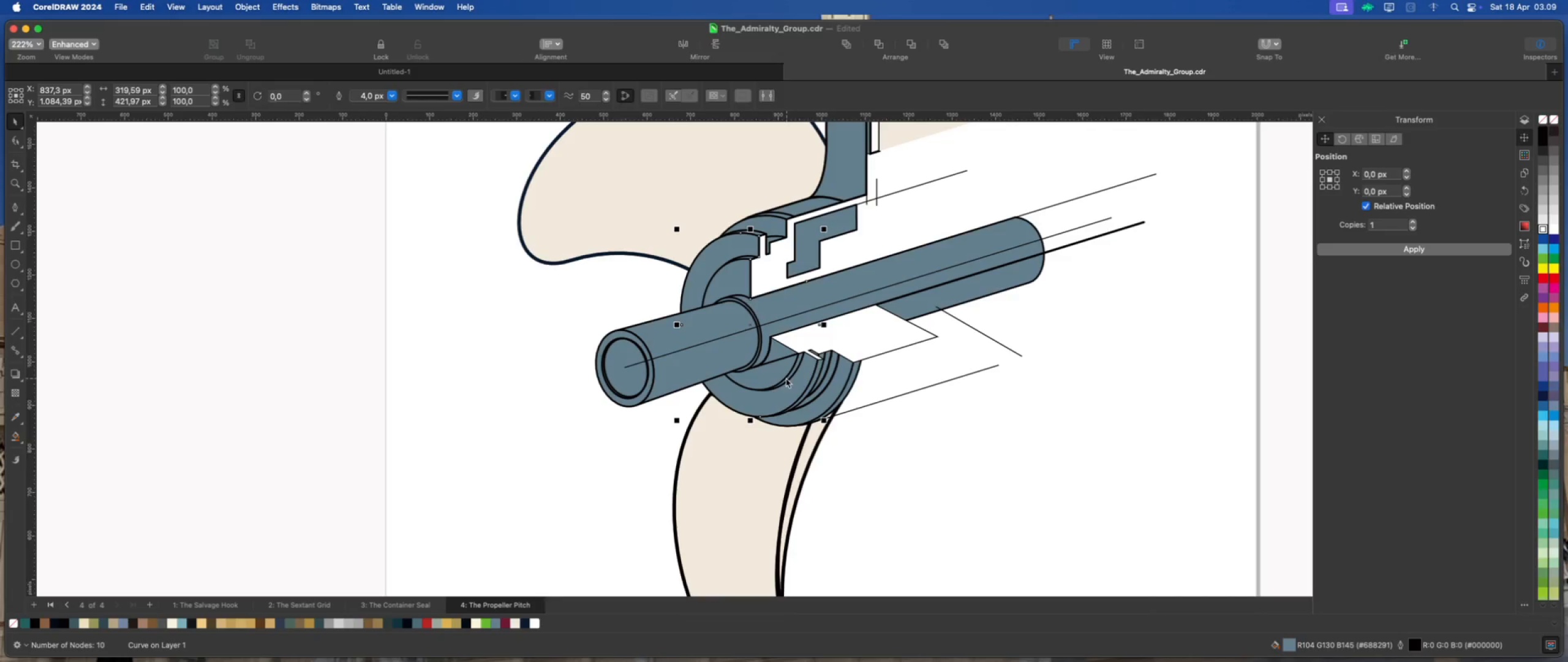 
left_click([769, 374])
 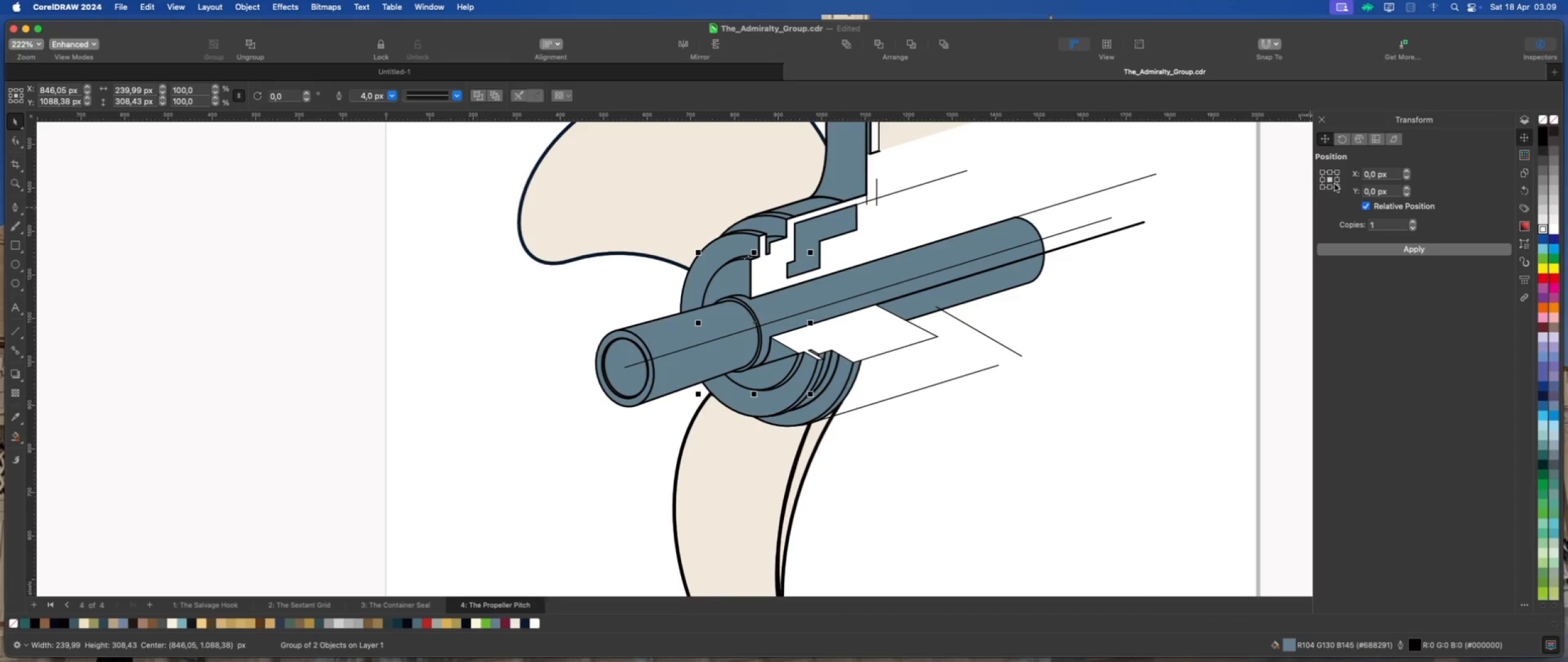 
wait(6.87)
 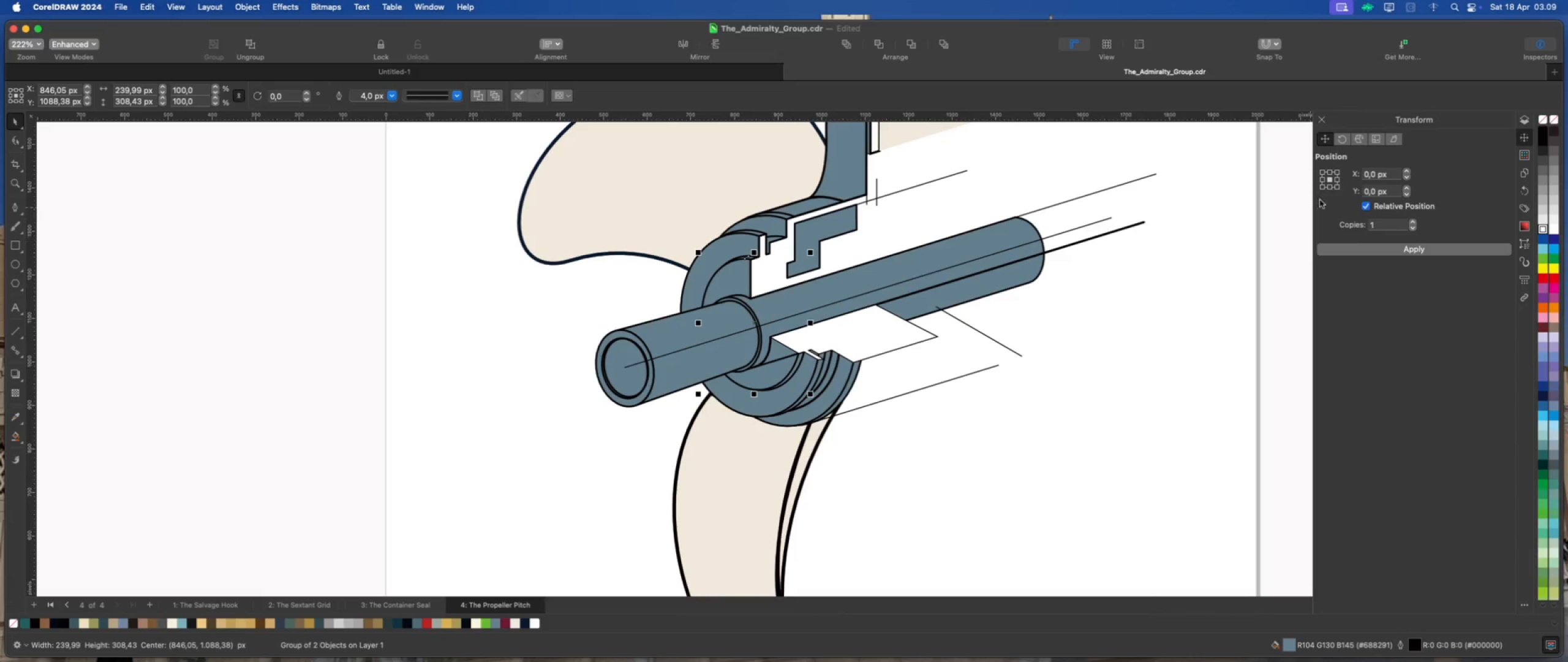 
right_click([739, 275])
 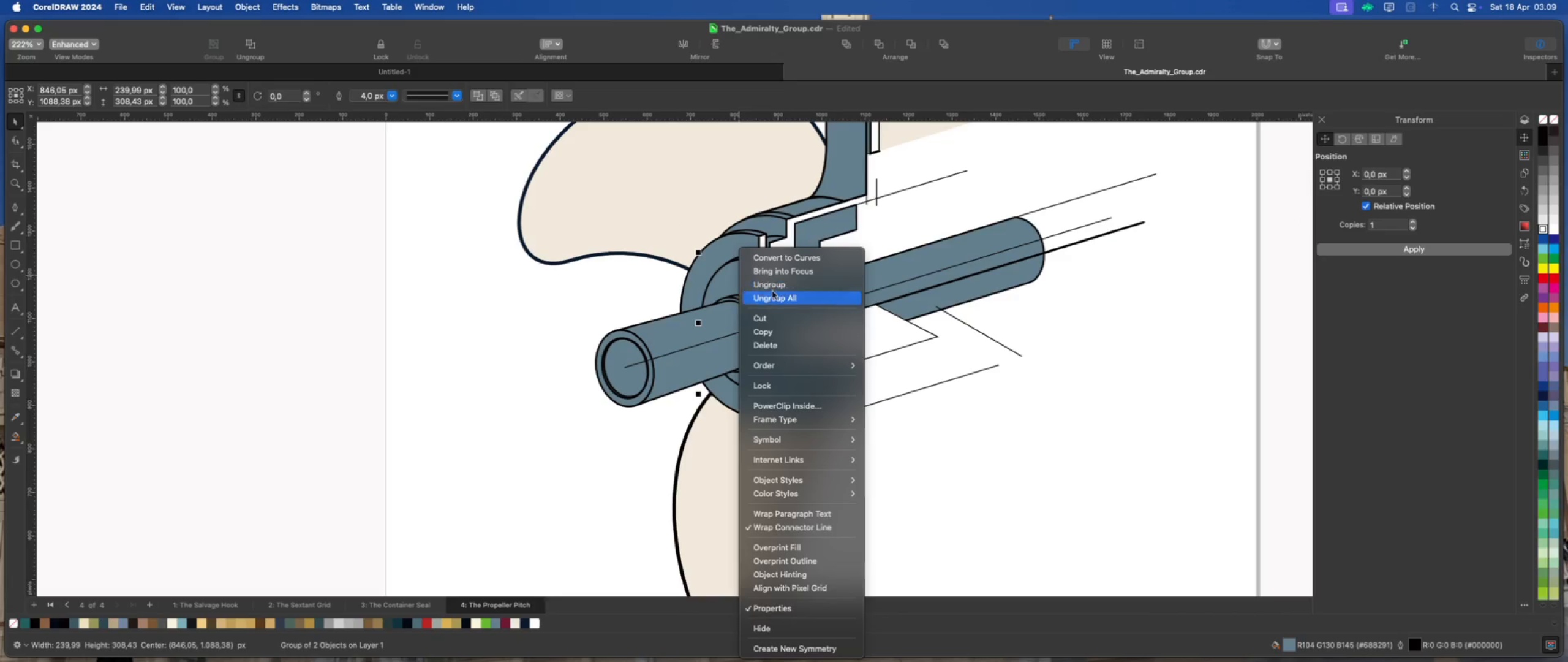 
left_click([774, 286])
 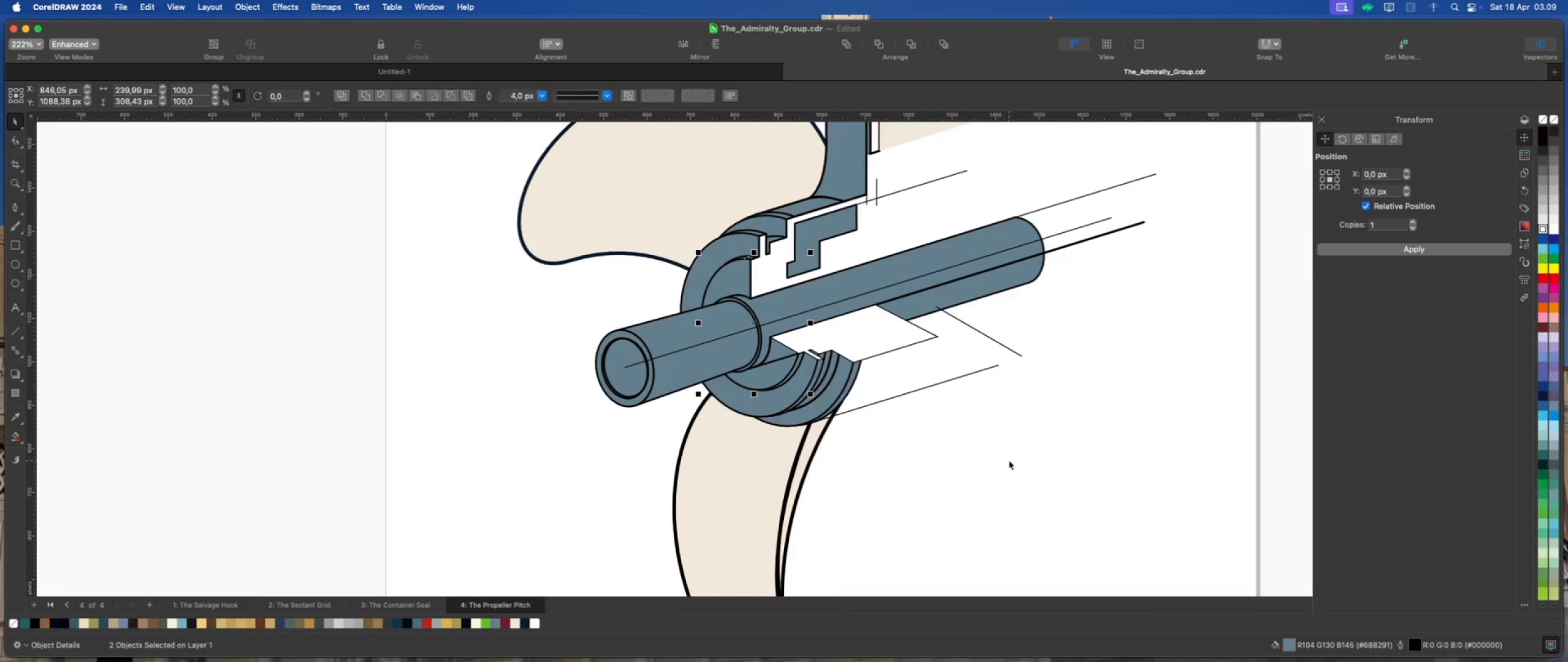 
left_click([1009, 460])
 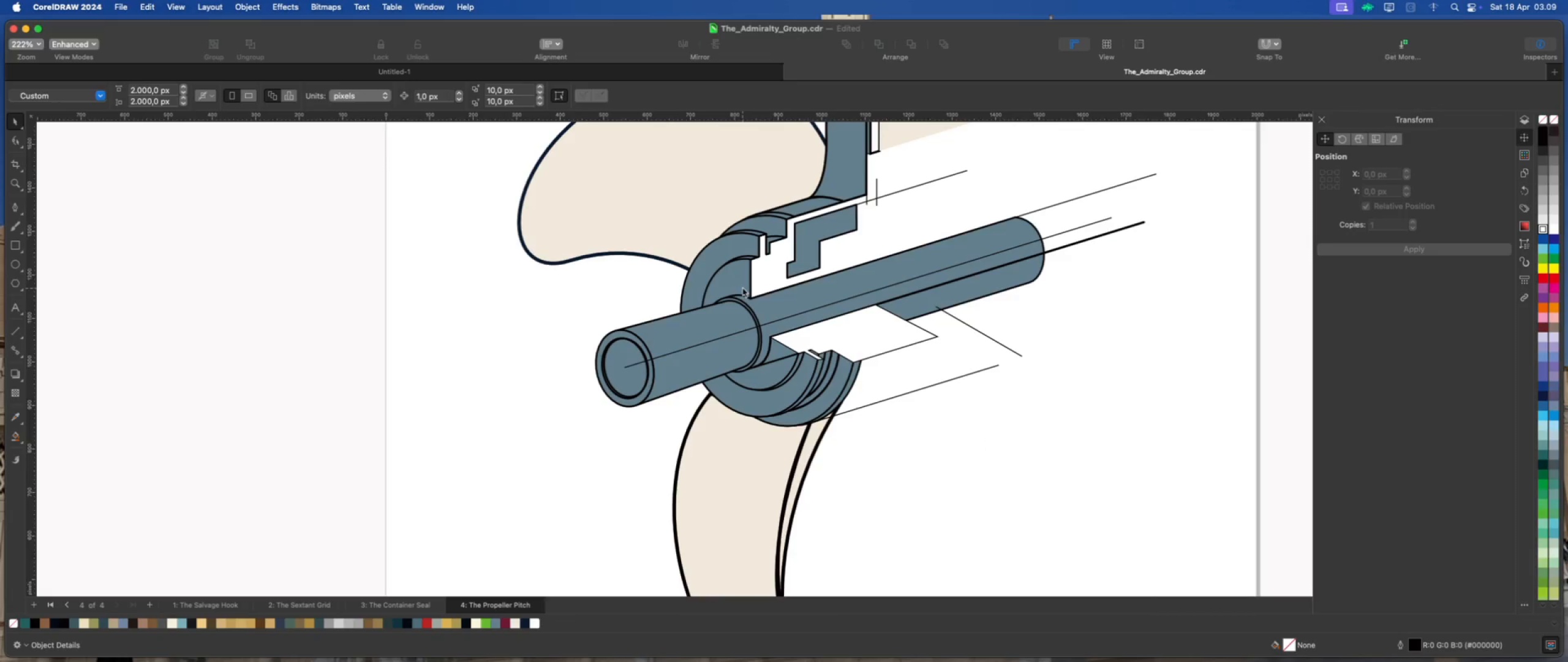 
left_click([737, 280])
 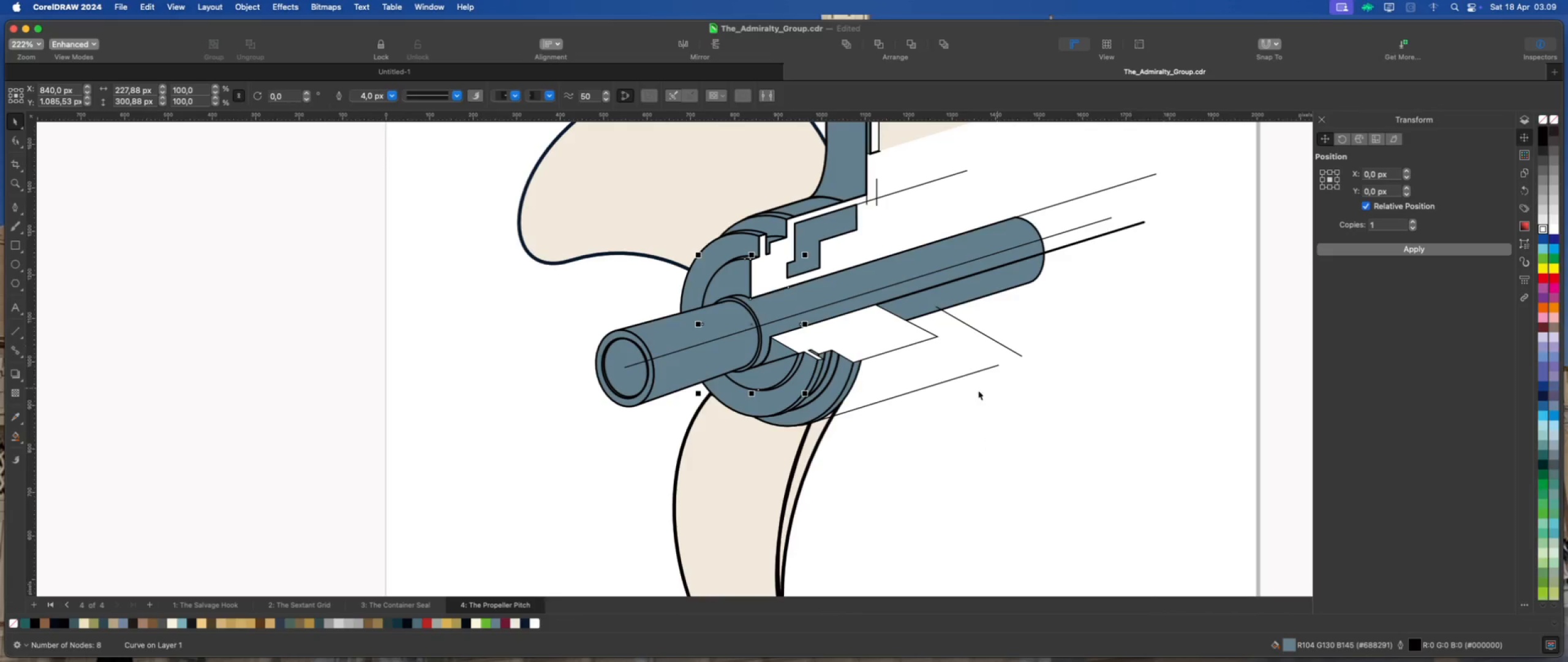 
left_click([798, 362])
 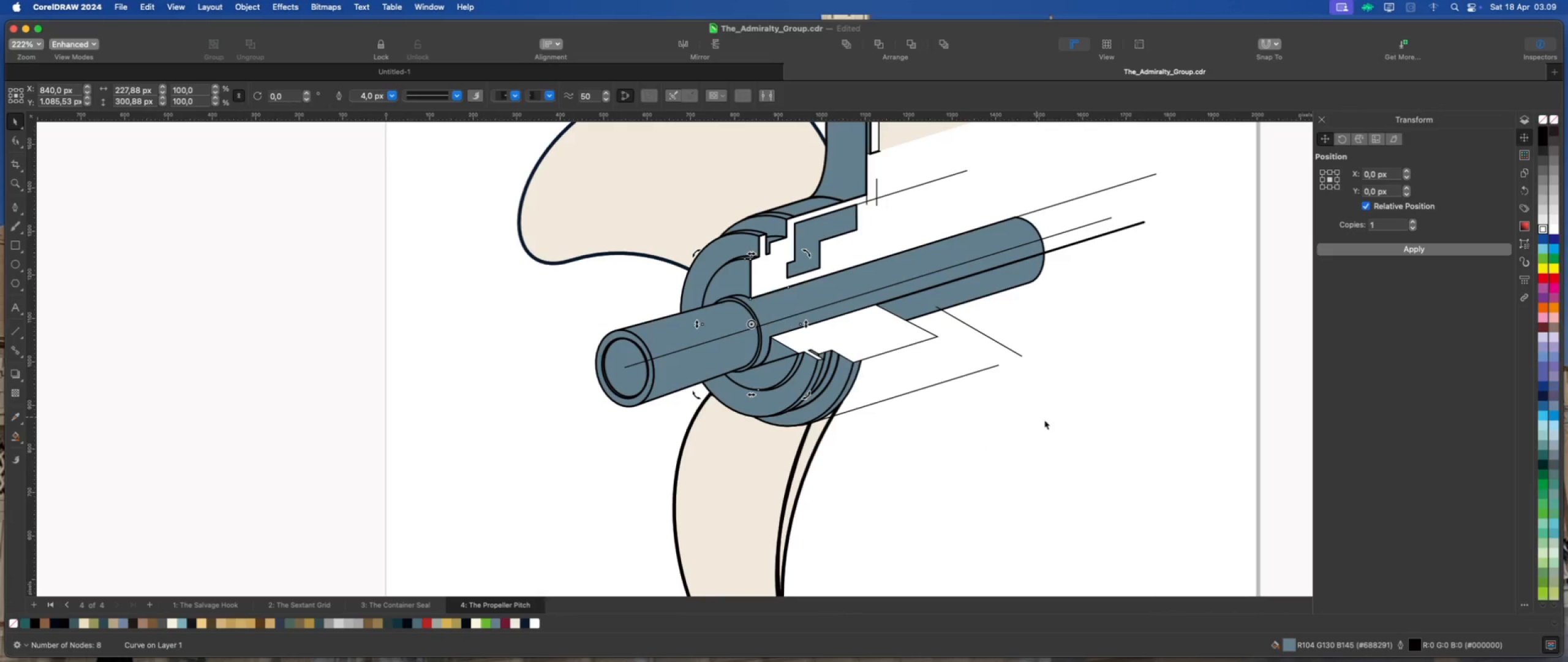 
left_click([1046, 421])
 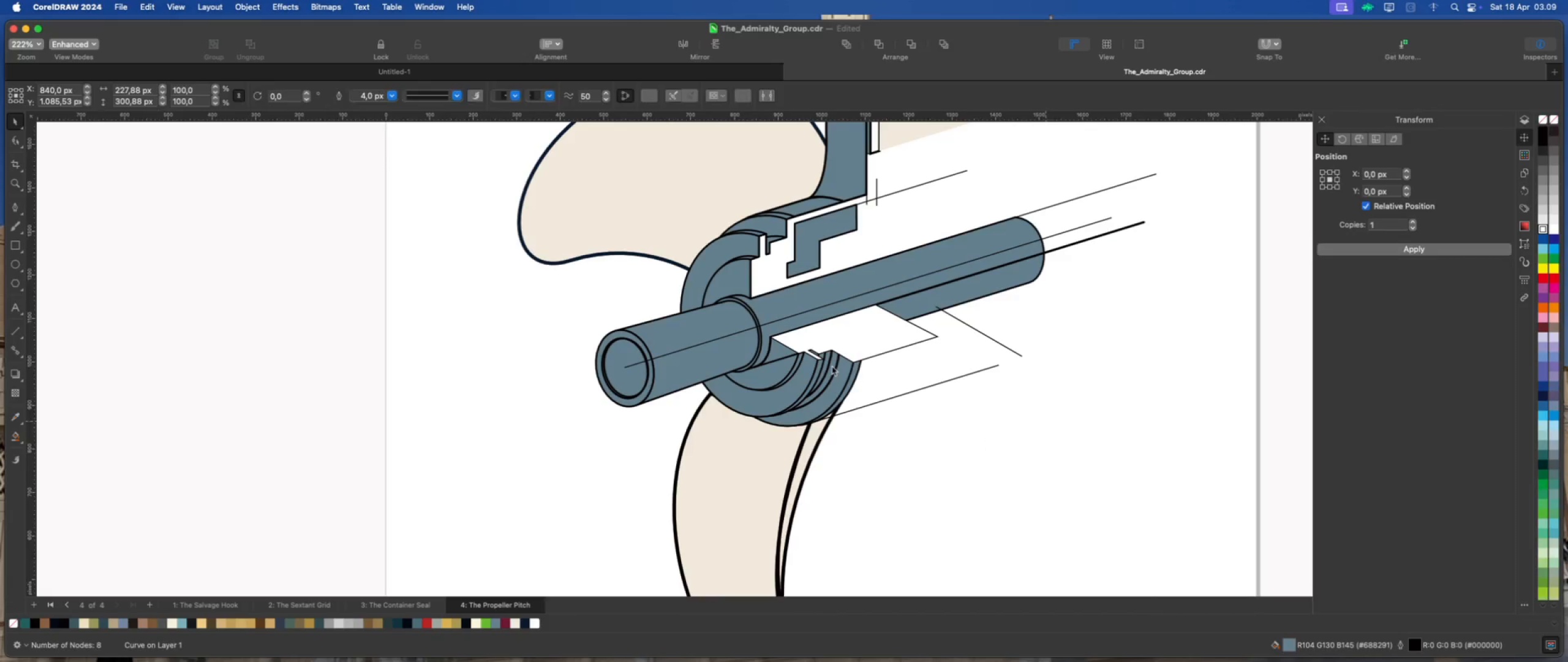 
left_click([795, 360])
 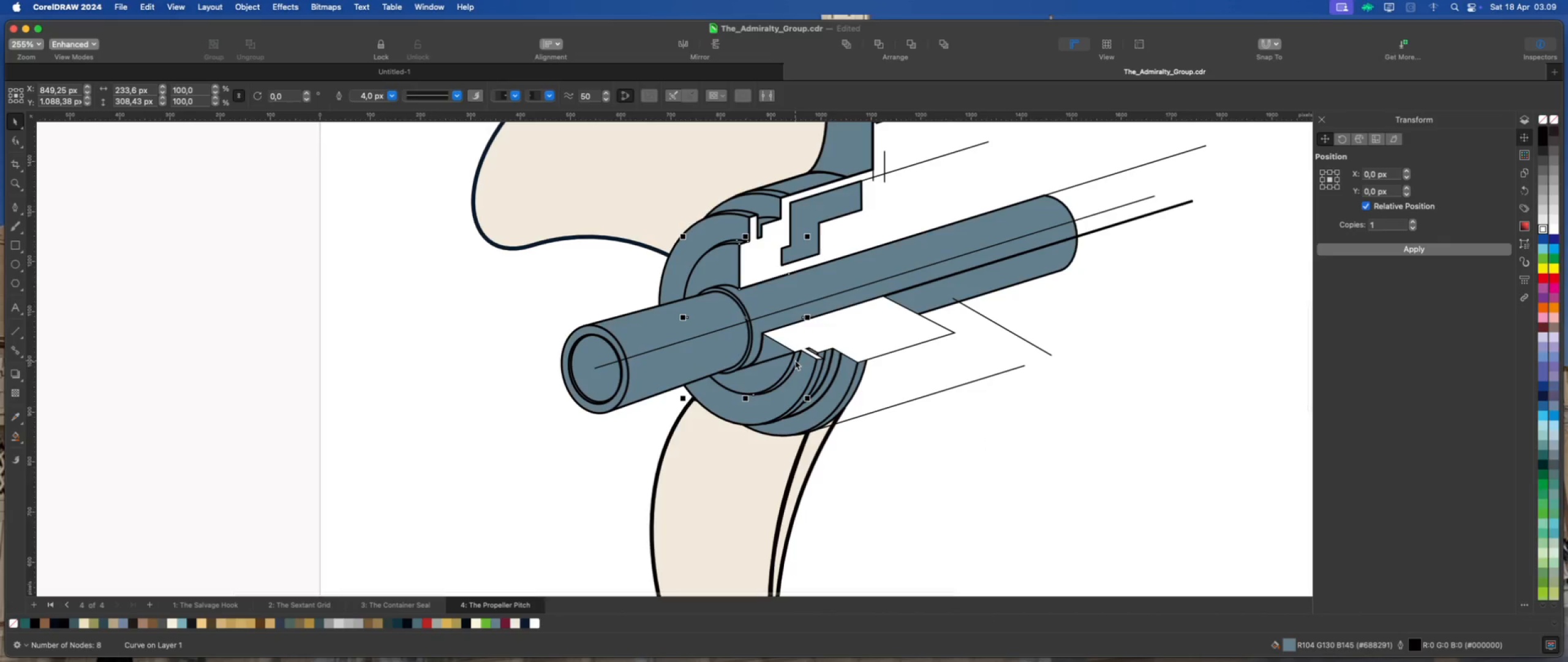 
scroll: coordinate [795, 360], scroll_direction: up, amount: 3.0
 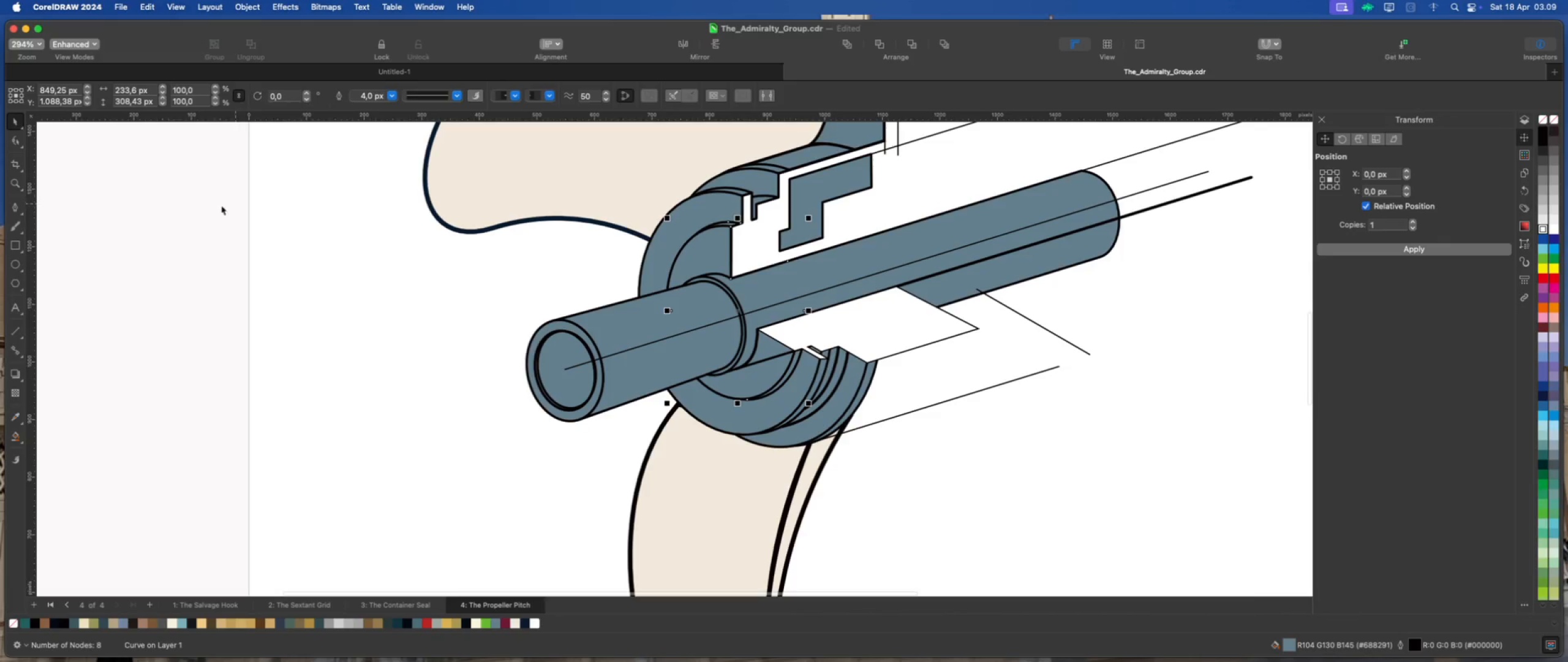 
left_click([13, 139])
 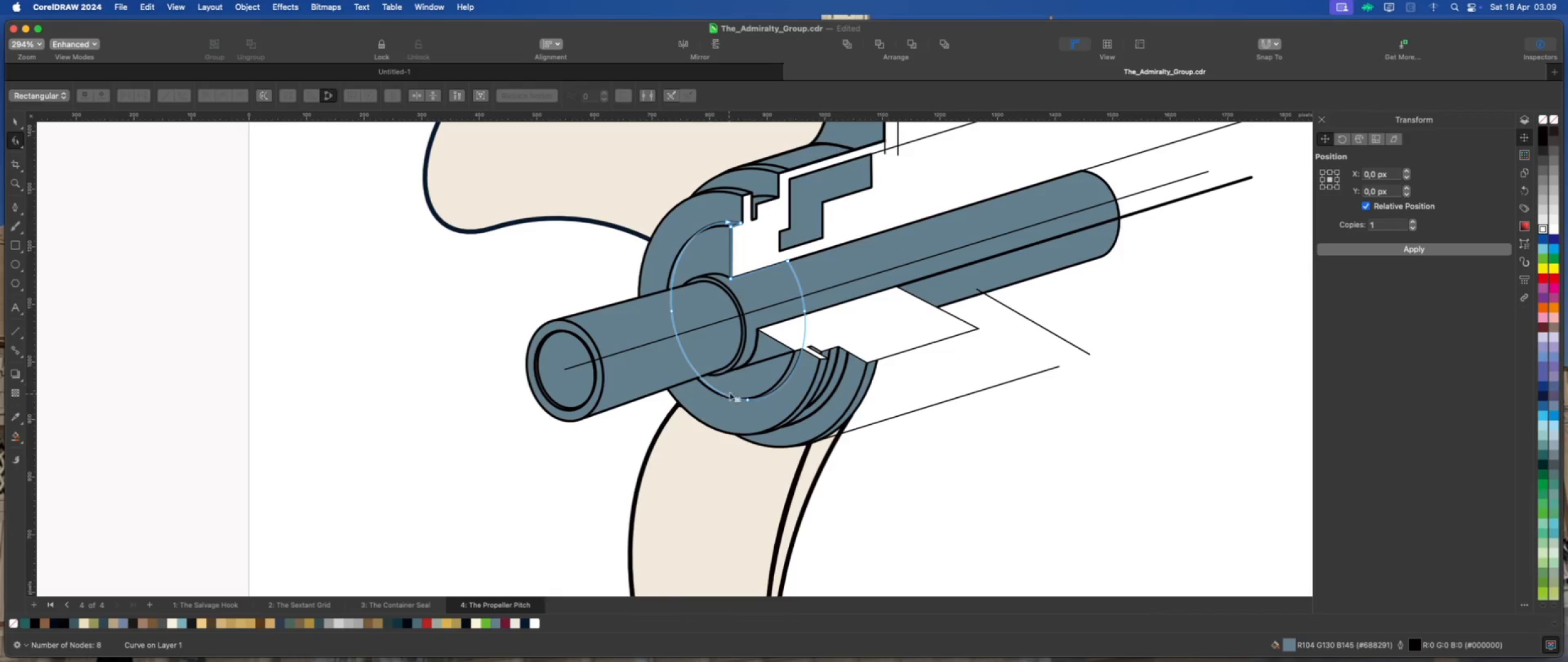 
left_click([744, 381])
 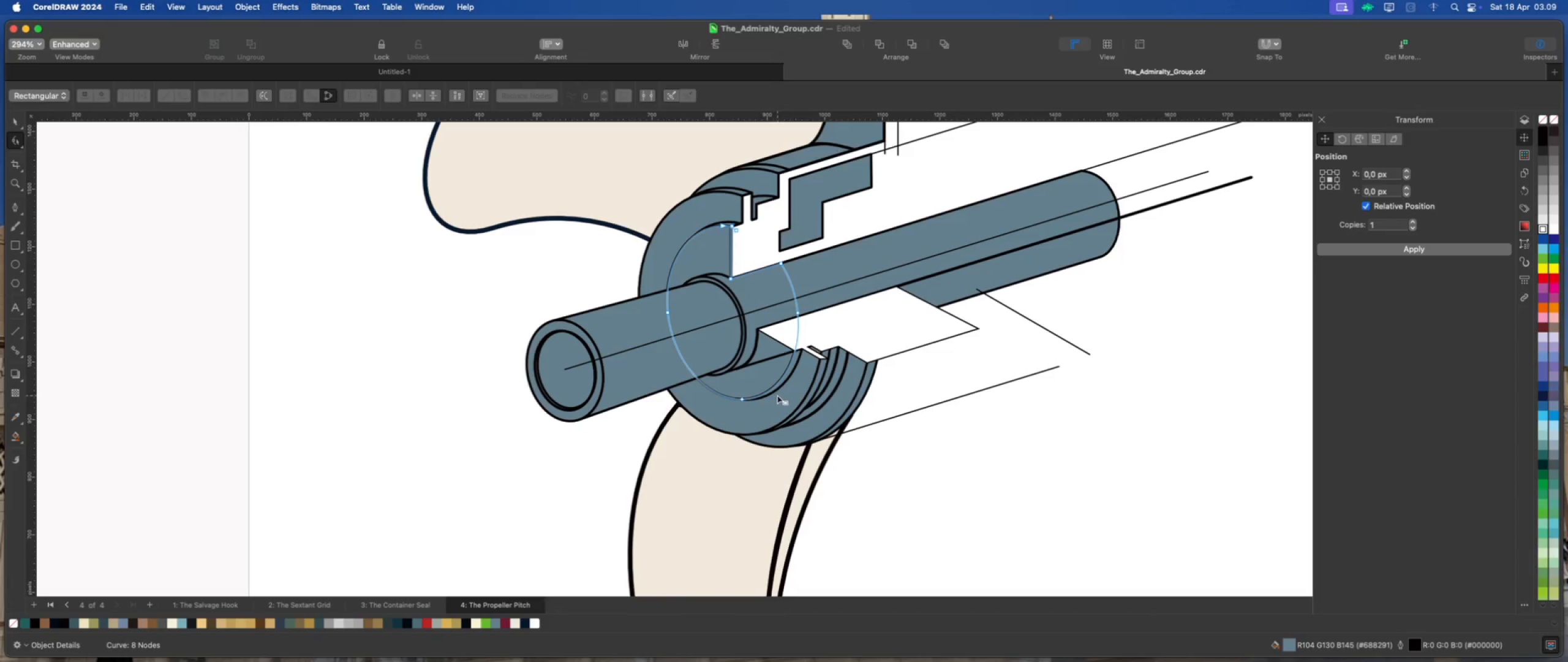 
left_click([790, 391])
 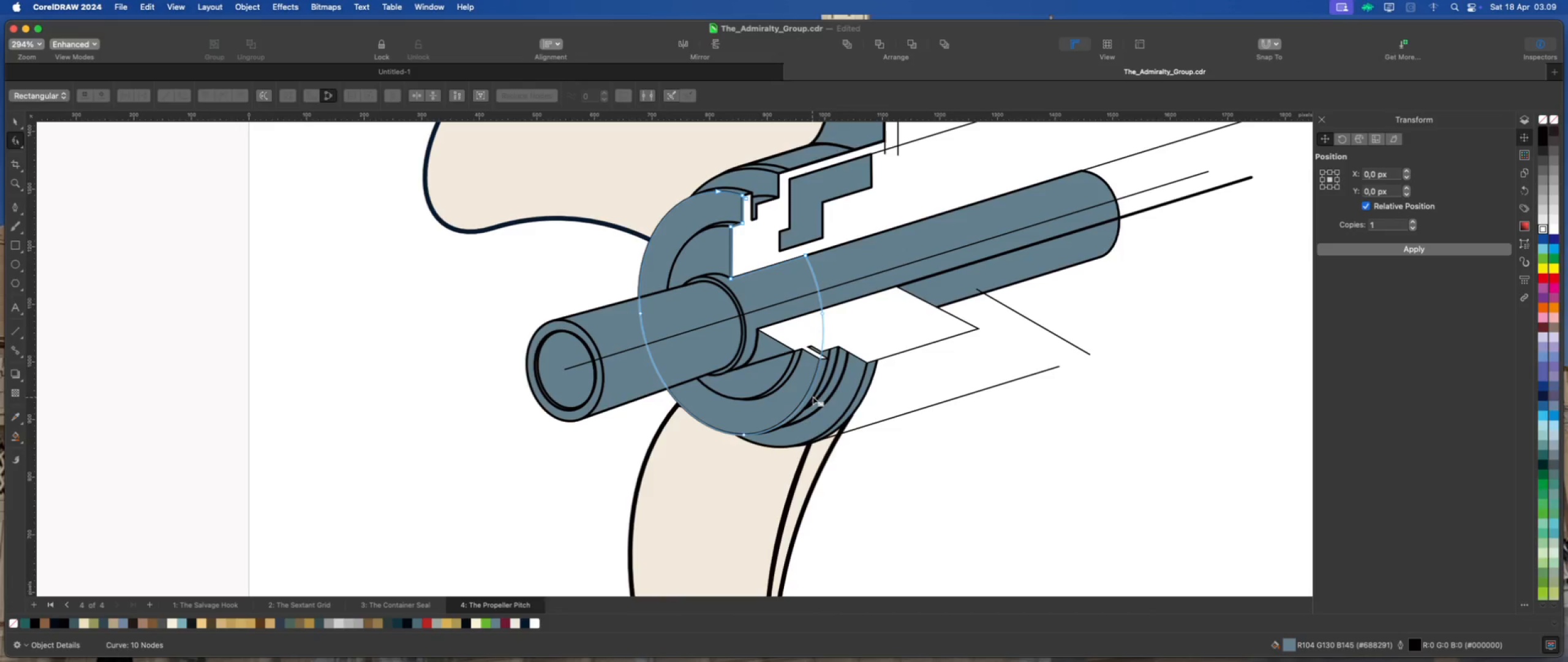 
left_click([812, 393])
 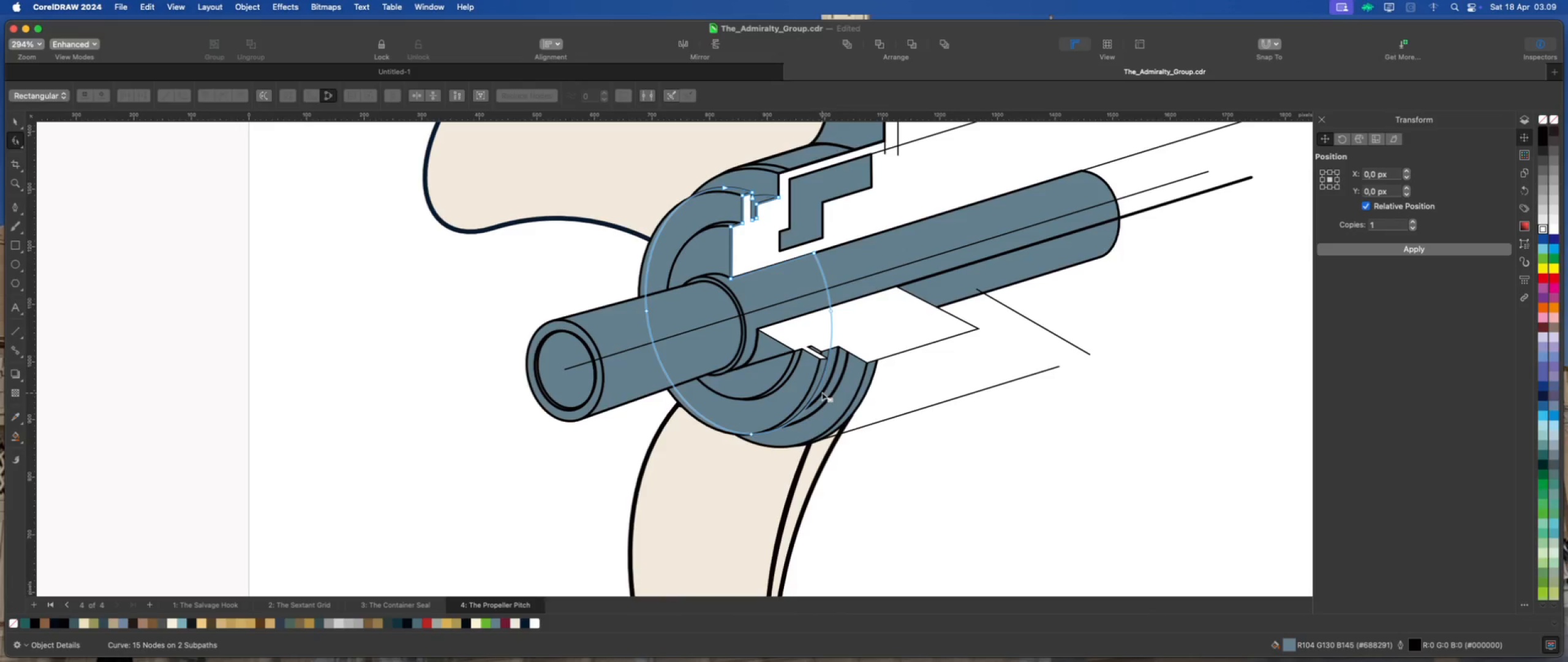 
left_click([823, 387])
 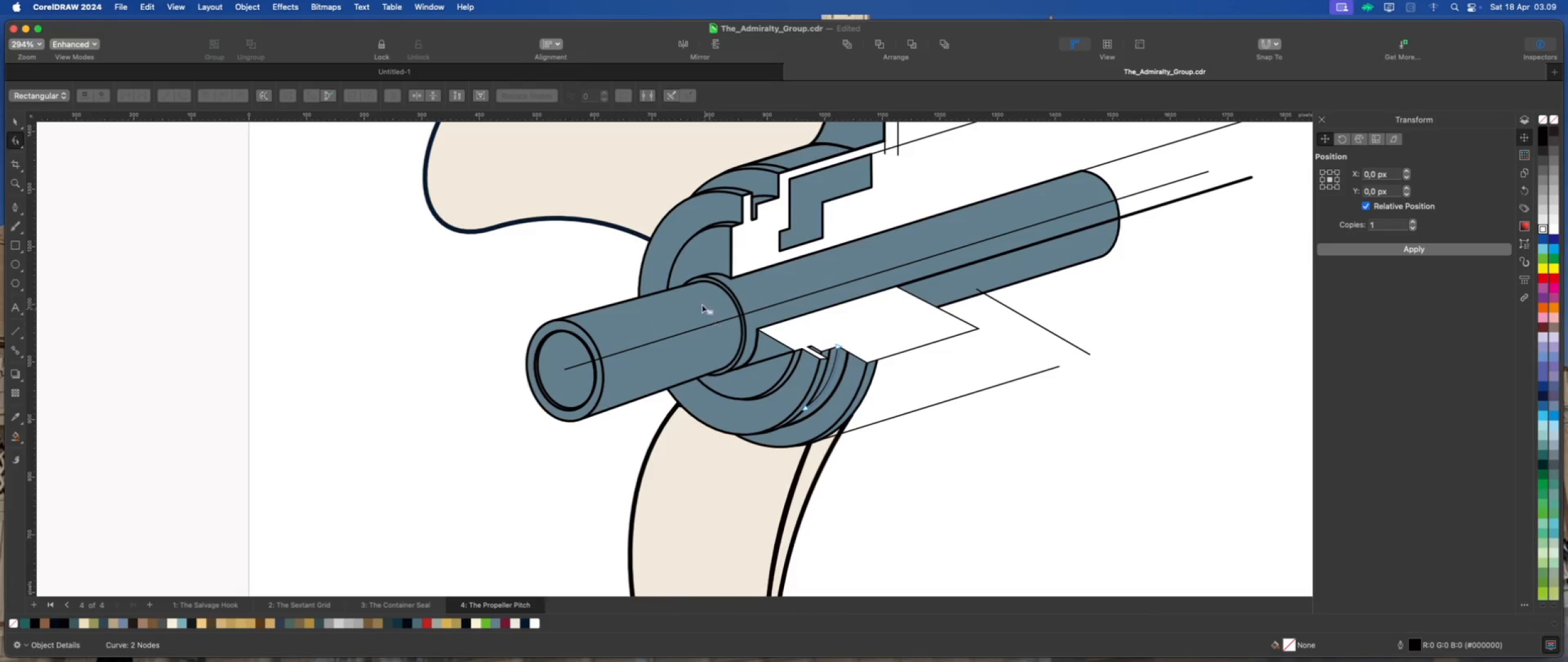 
left_click([664, 243])
 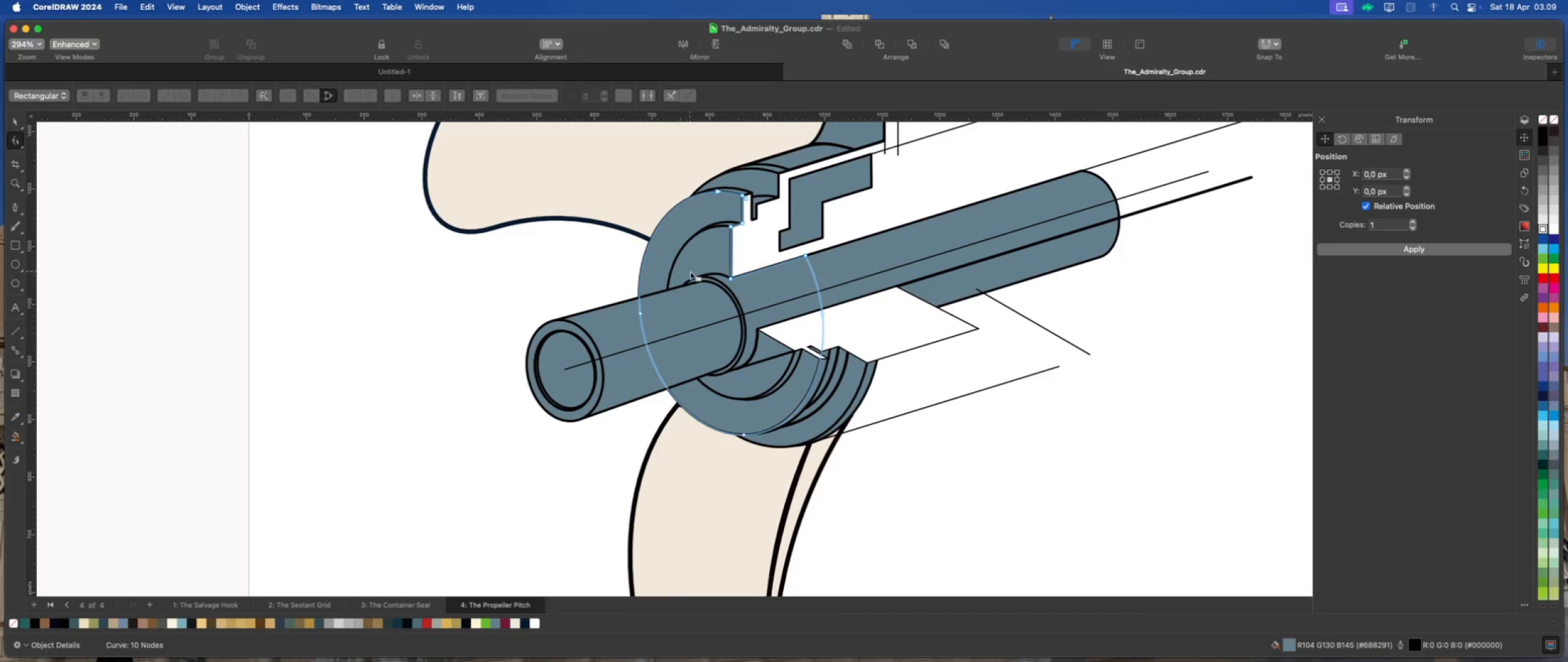 
left_click([697, 273])
 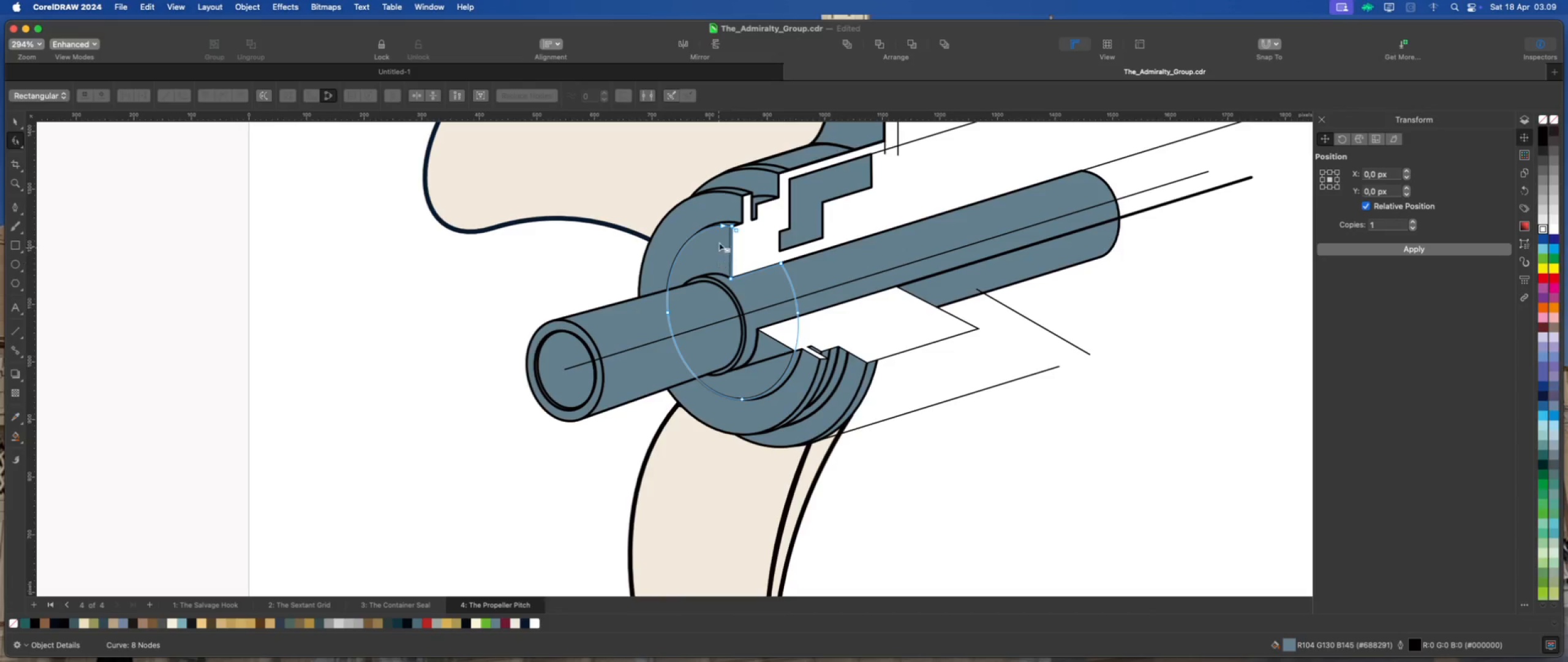 
left_click([727, 221])
 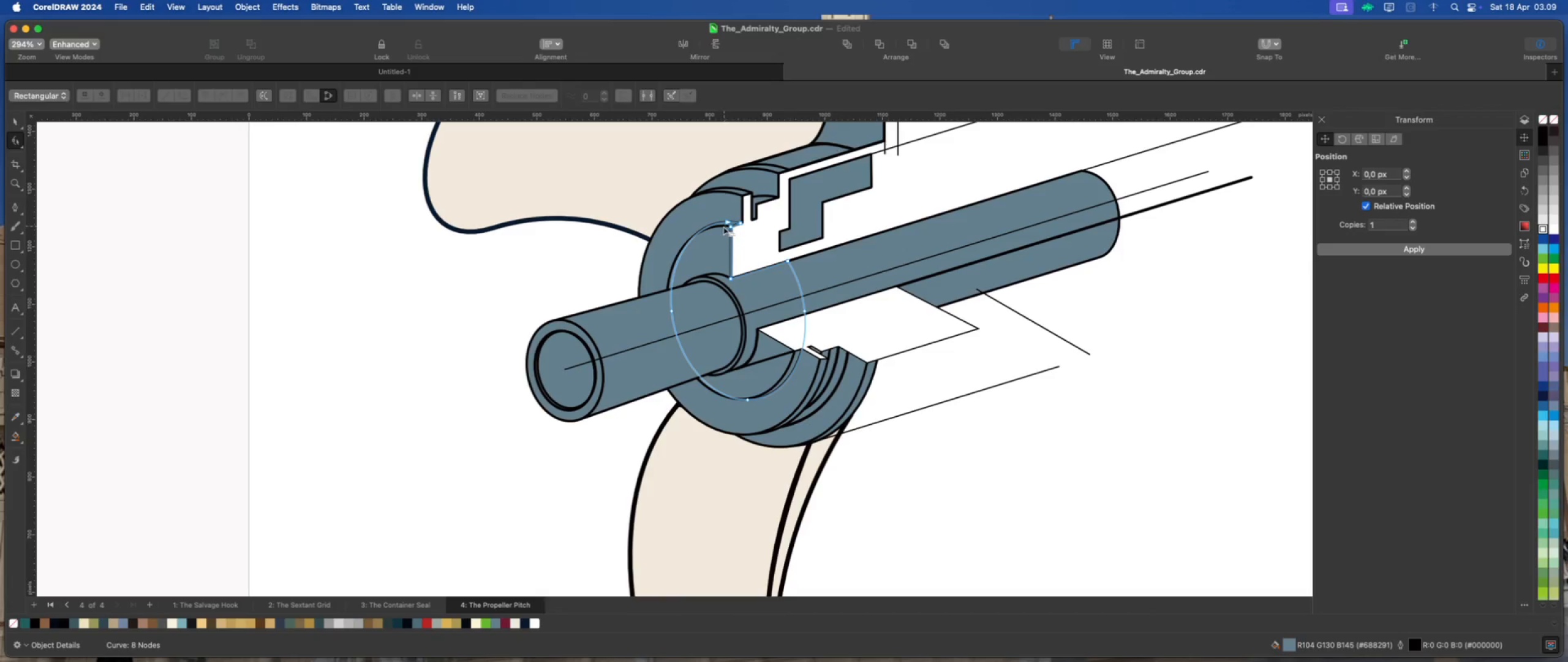 
left_click([719, 234])
 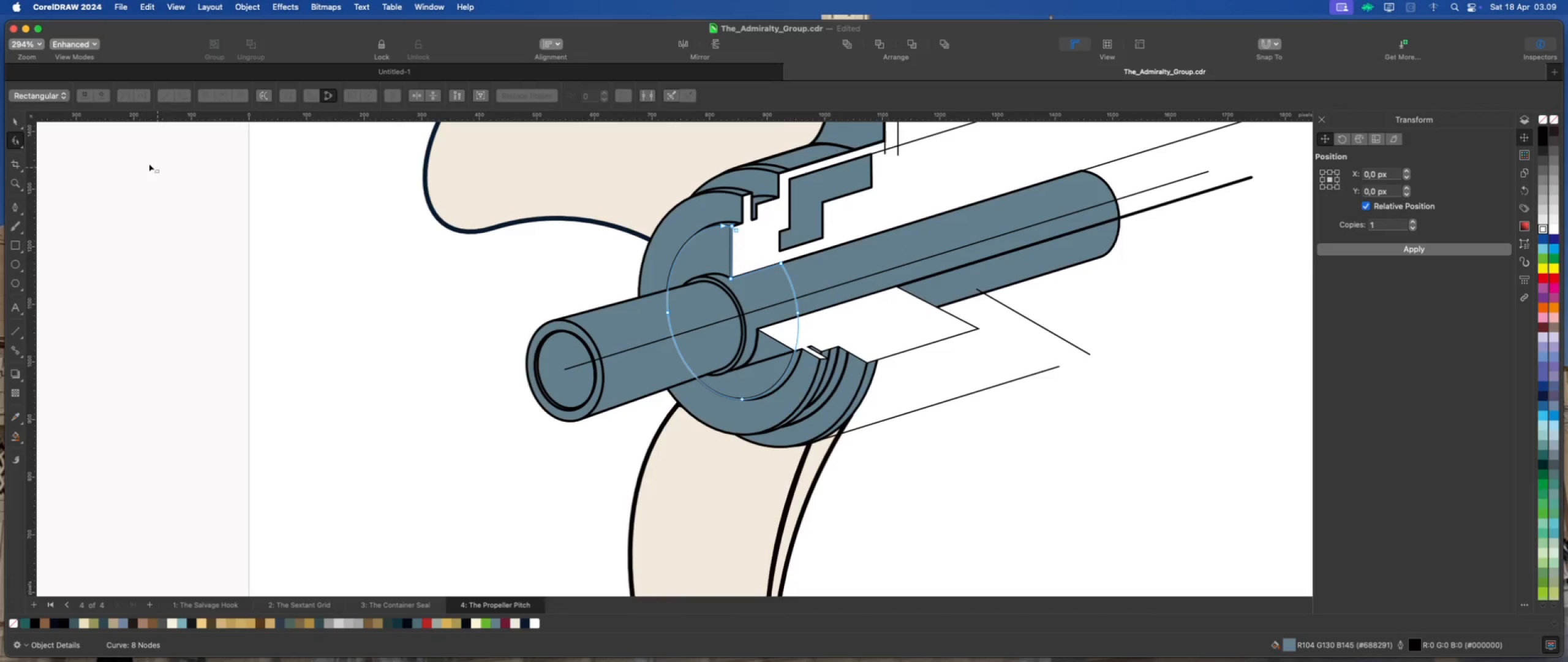 
left_click([12, 121])
 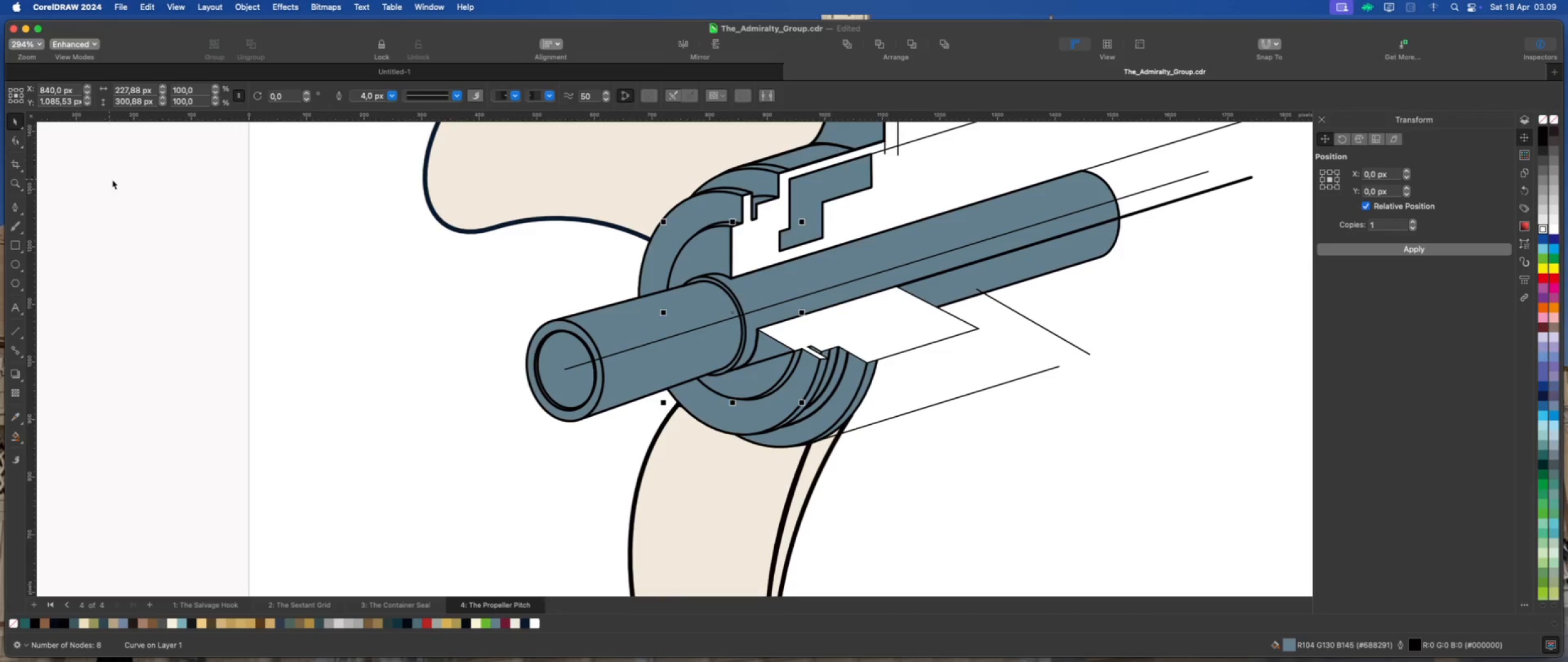 
left_click([124, 183])
 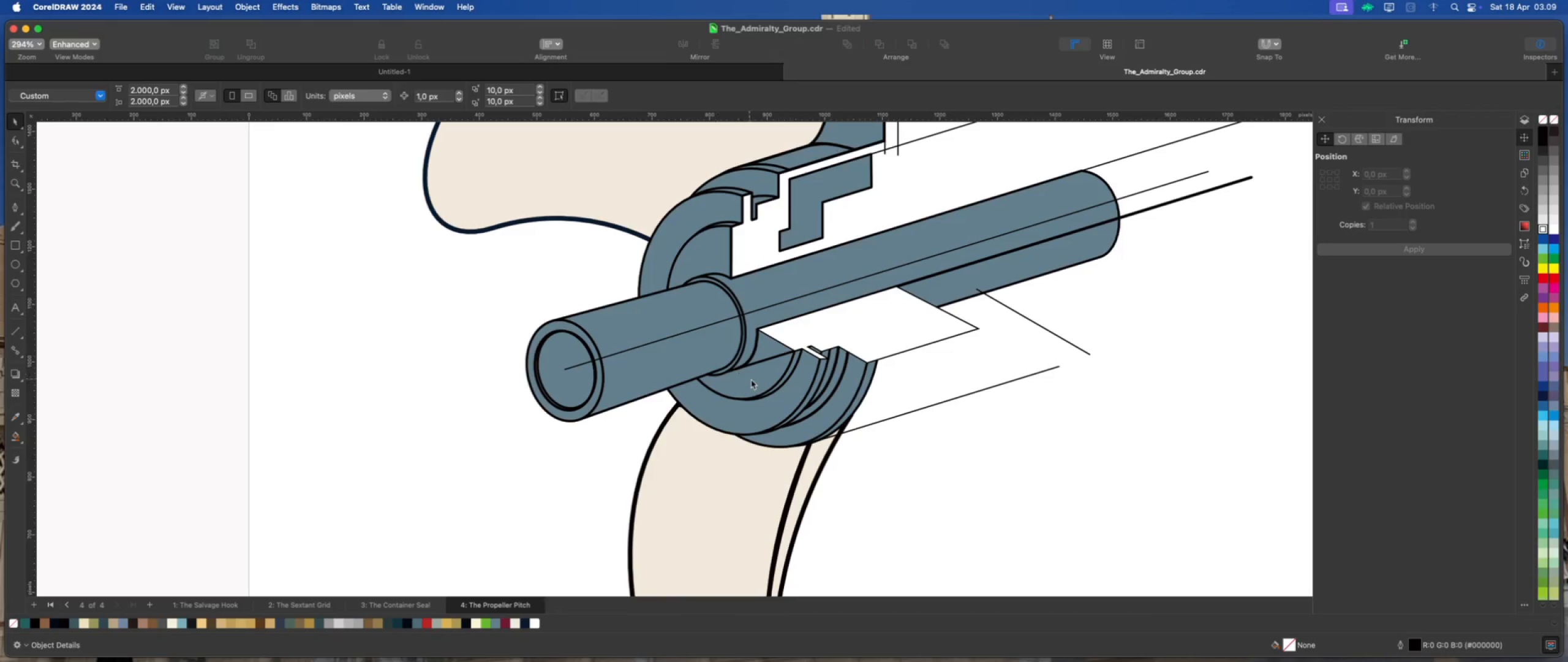 
left_click([756, 381])
 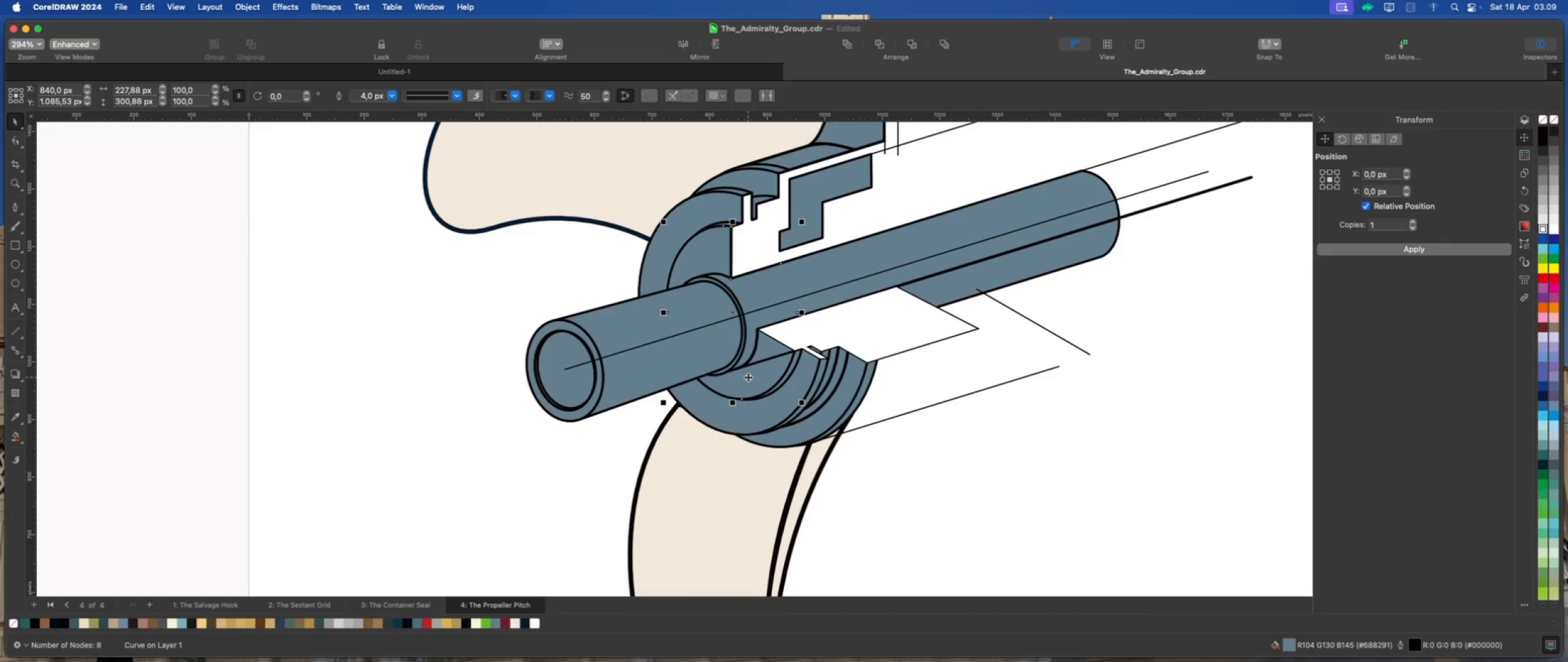 
scroll: coordinate [745, 375], scroll_direction: down, amount: 3.0
 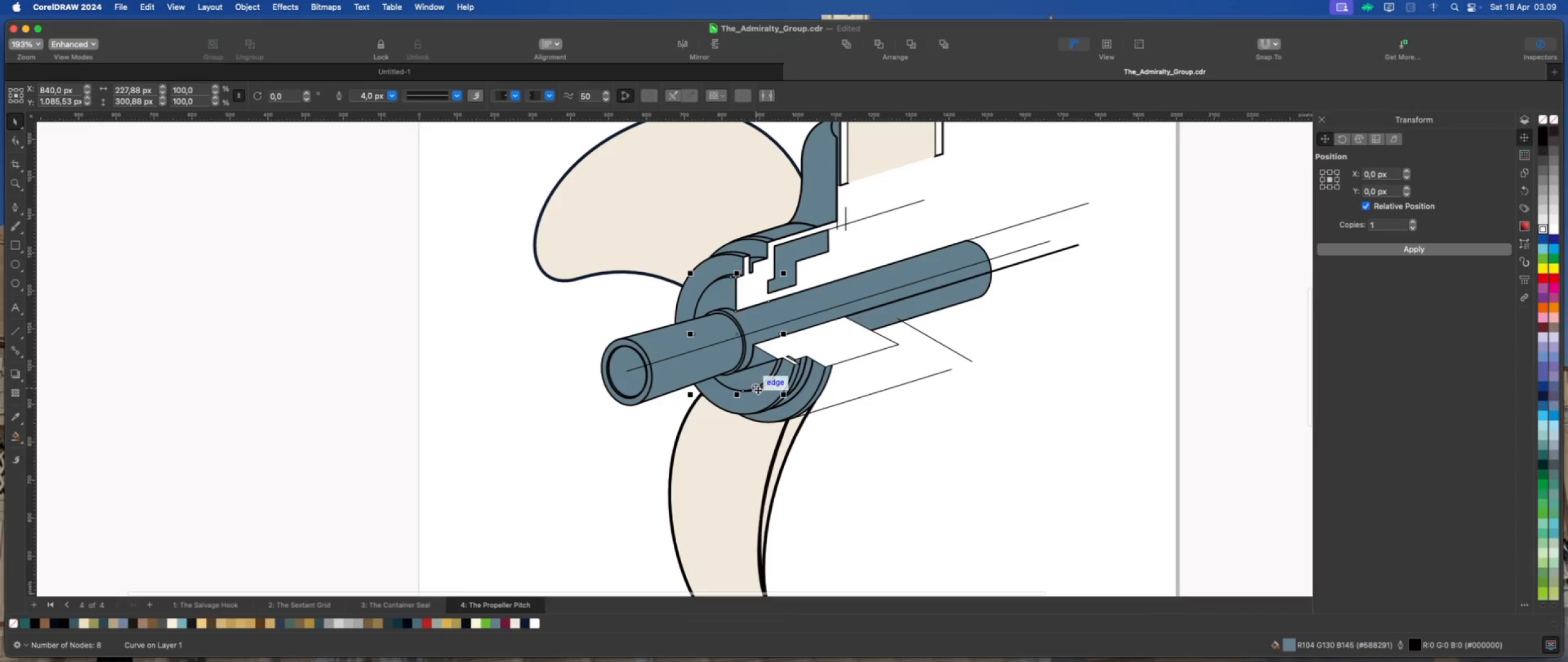 
scroll: coordinate [758, 390], scroll_direction: up, amount: 1.0
 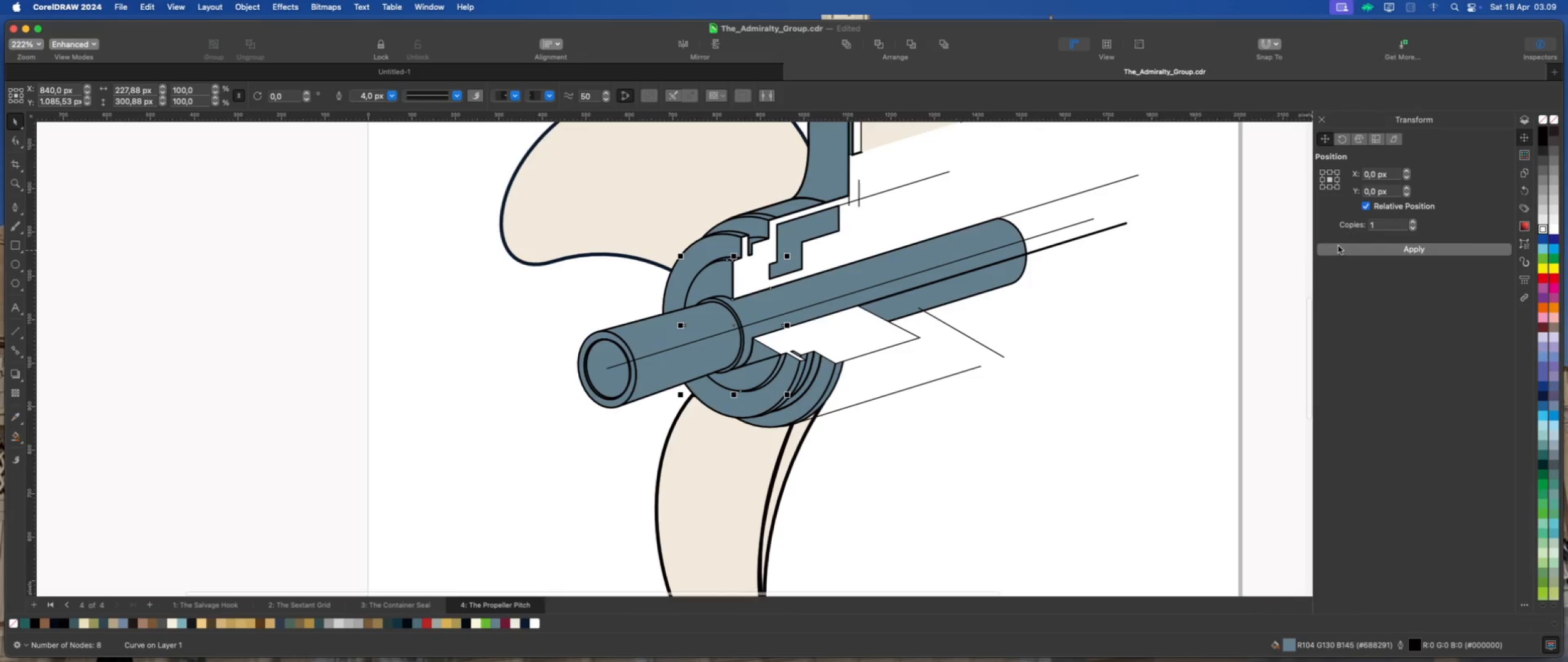 
left_click([1341, 248])
 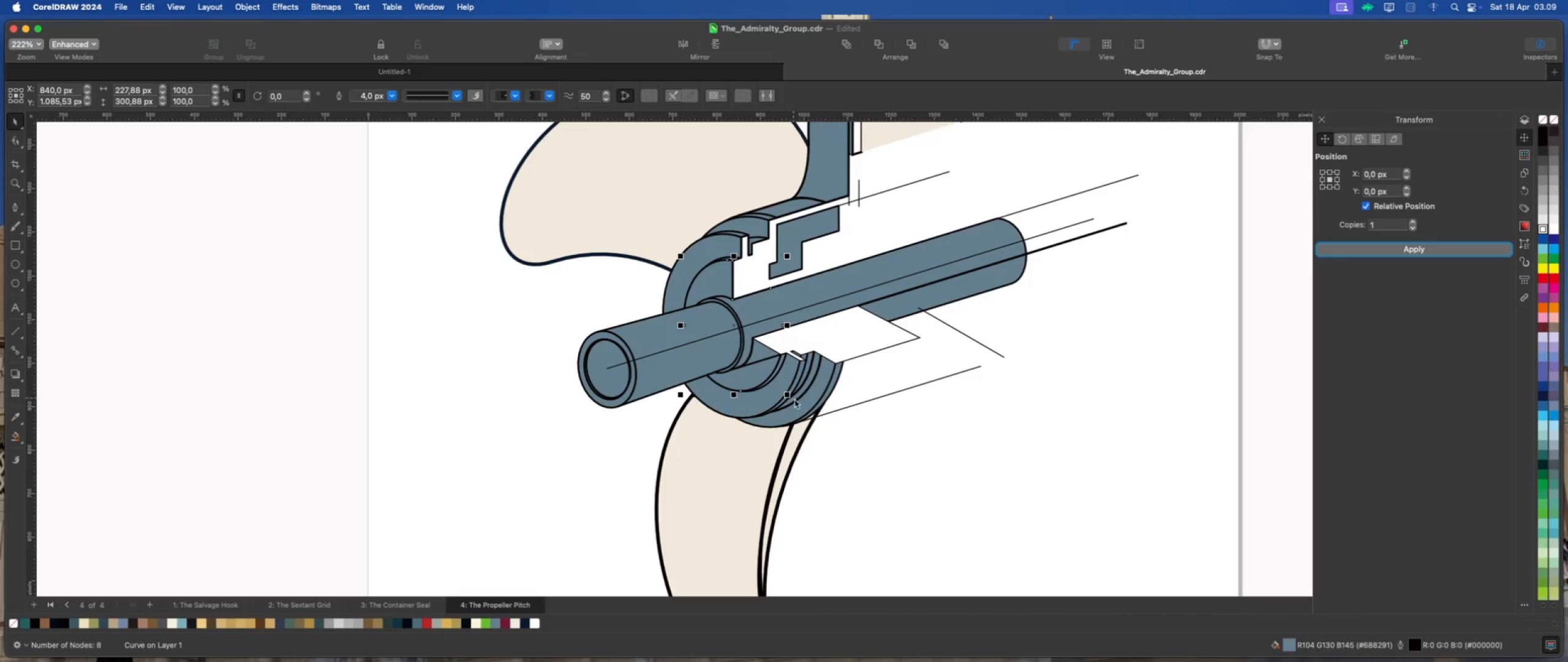 
left_click_drag(start_coordinate=[788, 394], to_coordinate=[896, 434])
 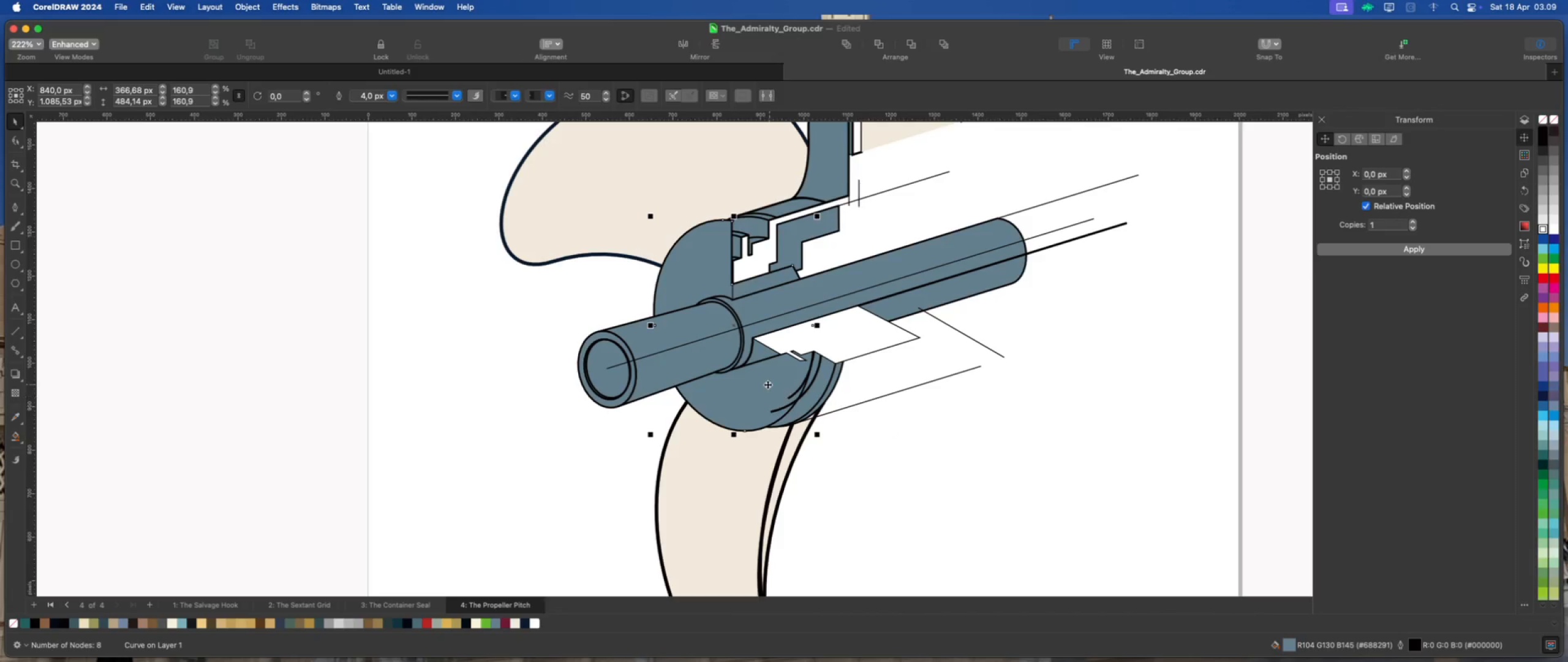 
hold_key(key=ShiftLeft, duration=3.4)
 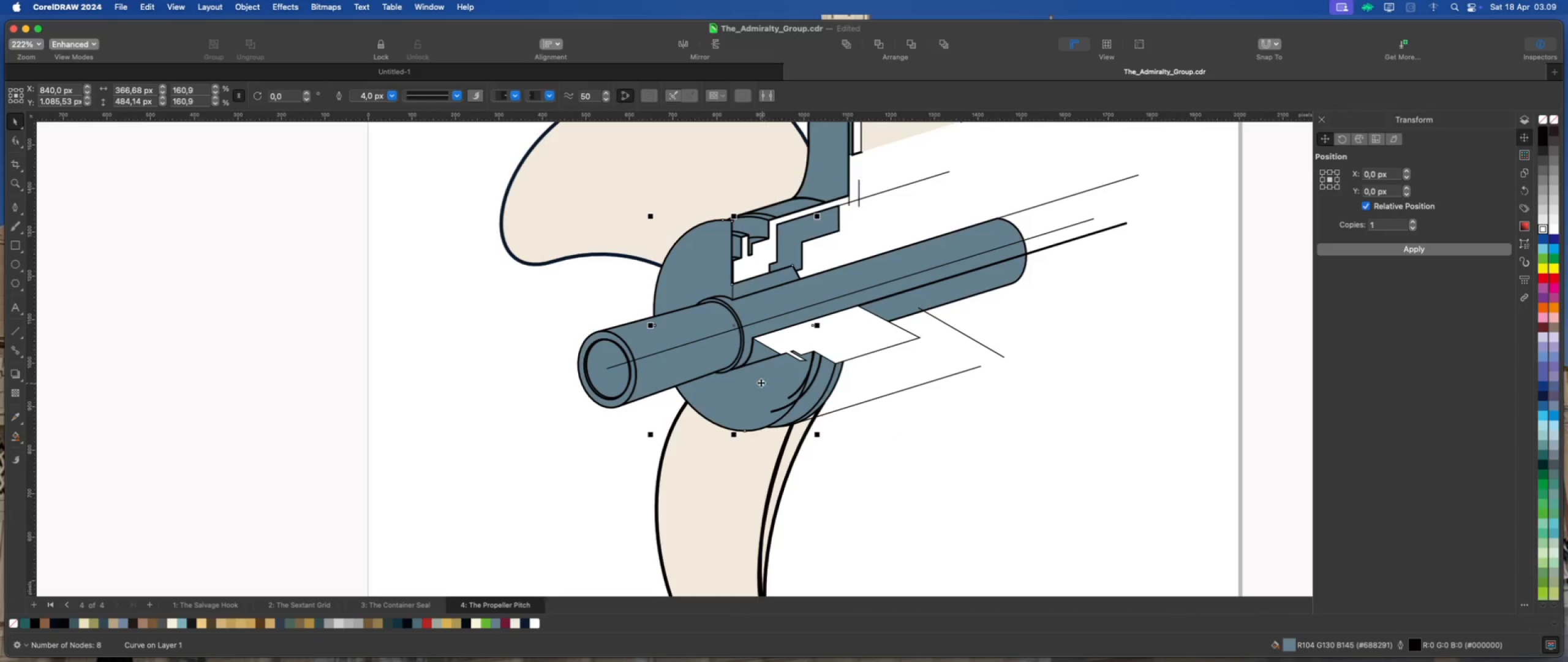 
left_click_drag(start_coordinate=[758, 381], to_coordinate=[820, 378])
 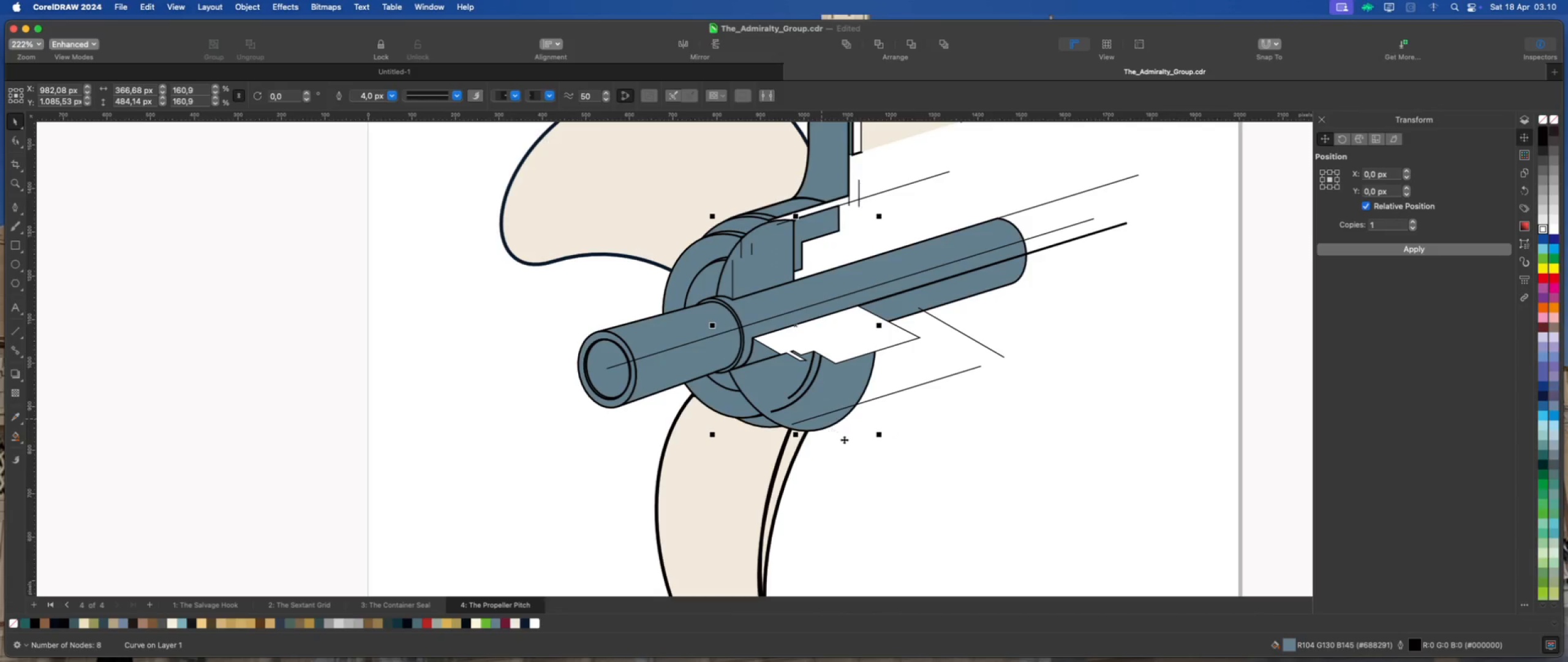 
hold_key(key=ShiftLeft, duration=4.99)
 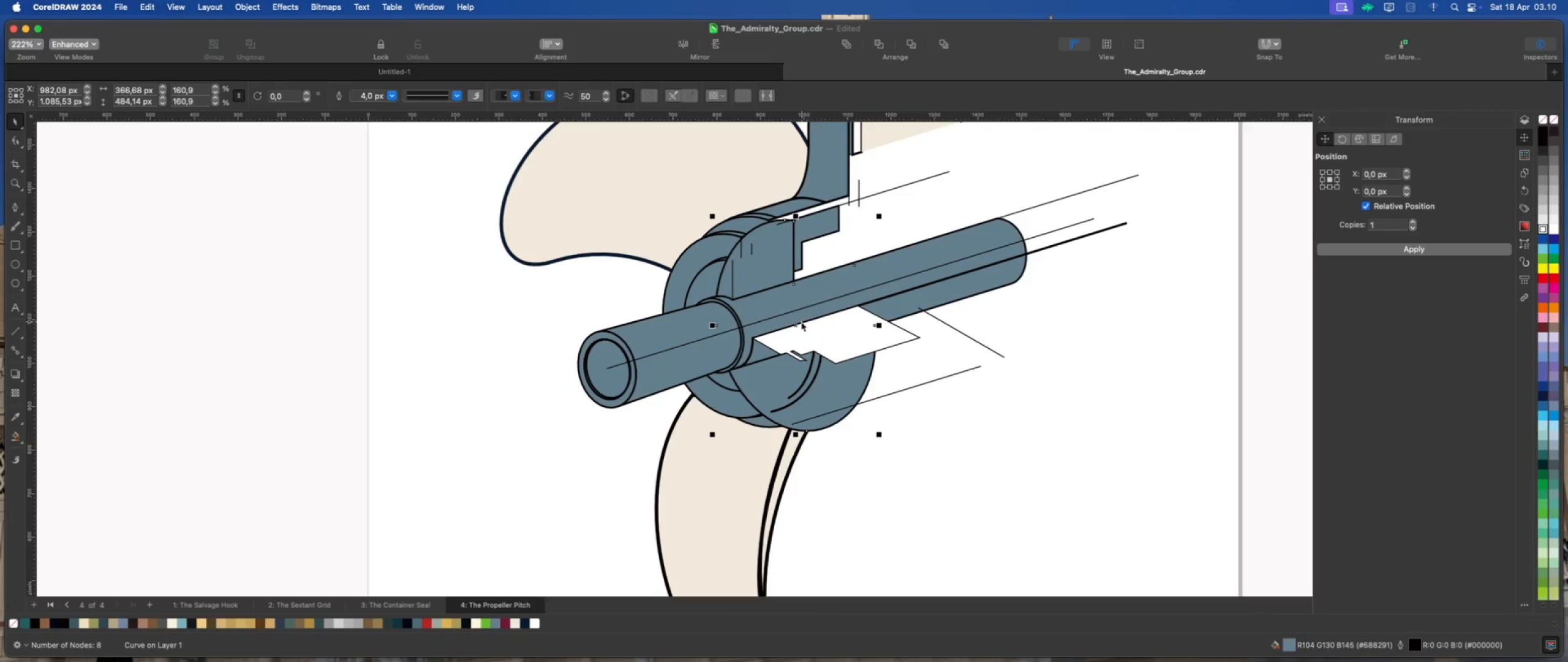 
left_click_drag(start_coordinate=[794, 324], to_coordinate=[793, 311])
 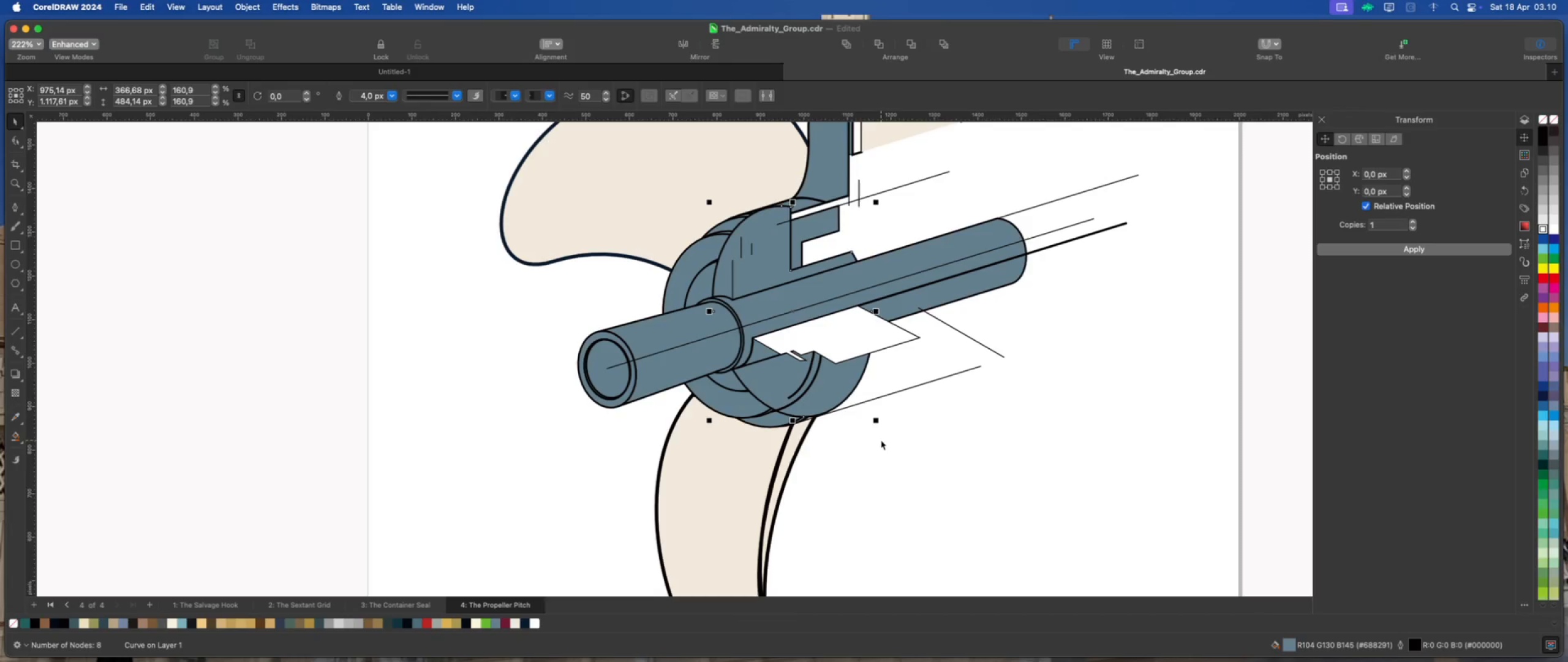 
left_click_drag(start_coordinate=[883, 417], to_coordinate=[896, 439])
 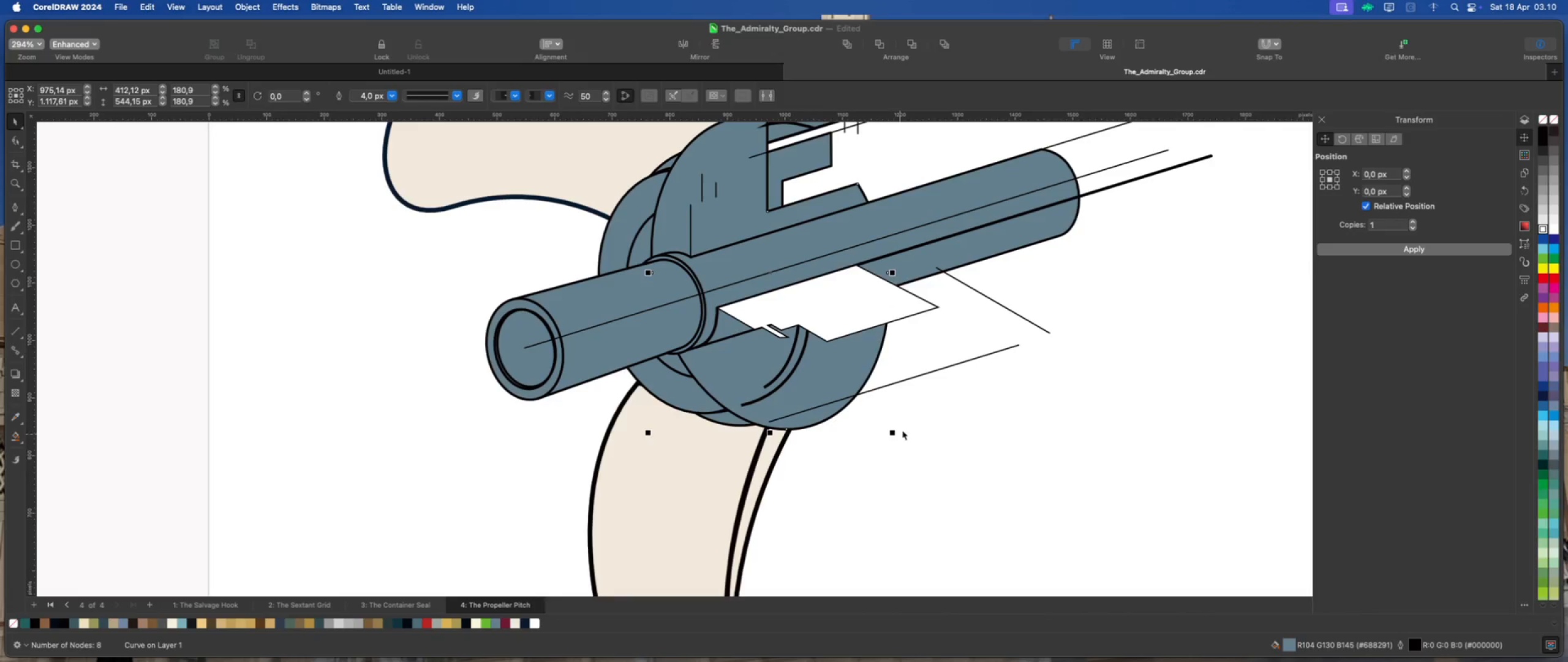 
hold_key(key=ShiftLeft, duration=1.43)
 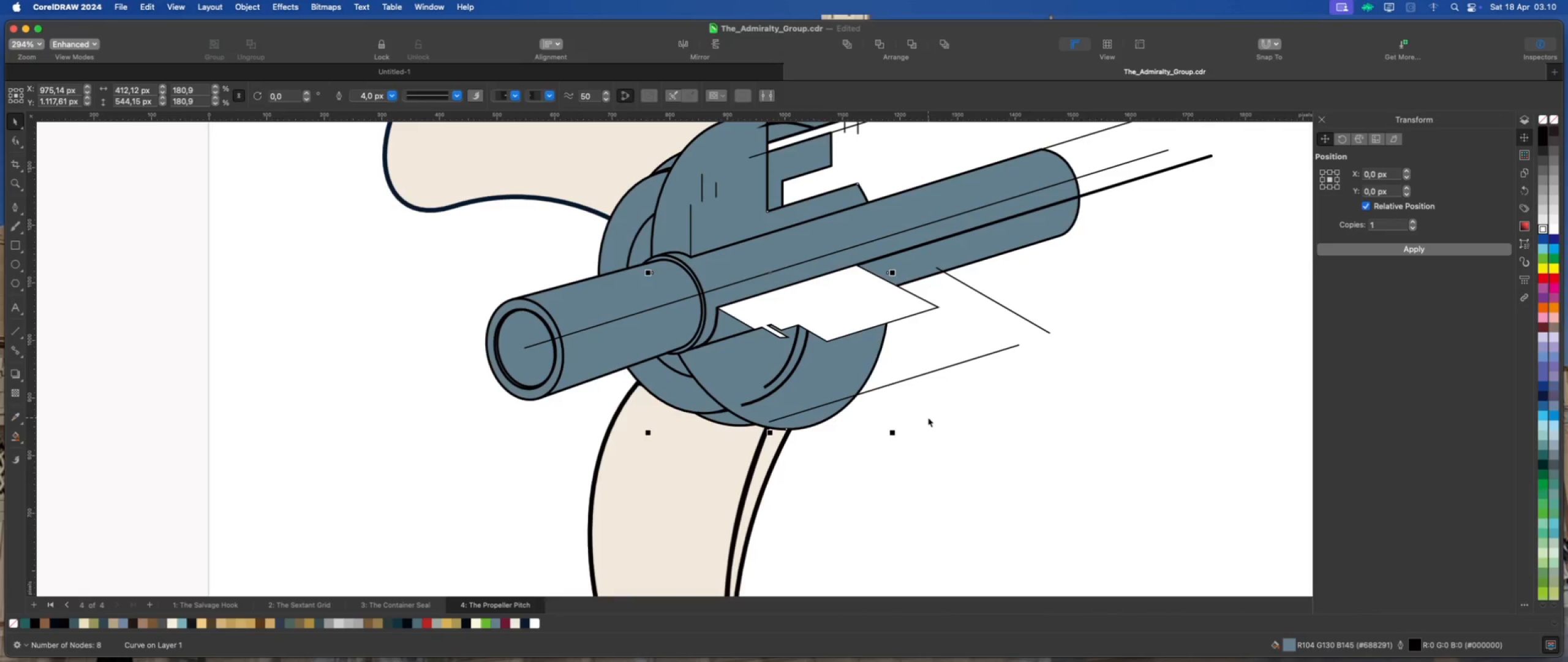 
scroll: coordinate [862, 432], scroll_direction: up, amount: 2.0
 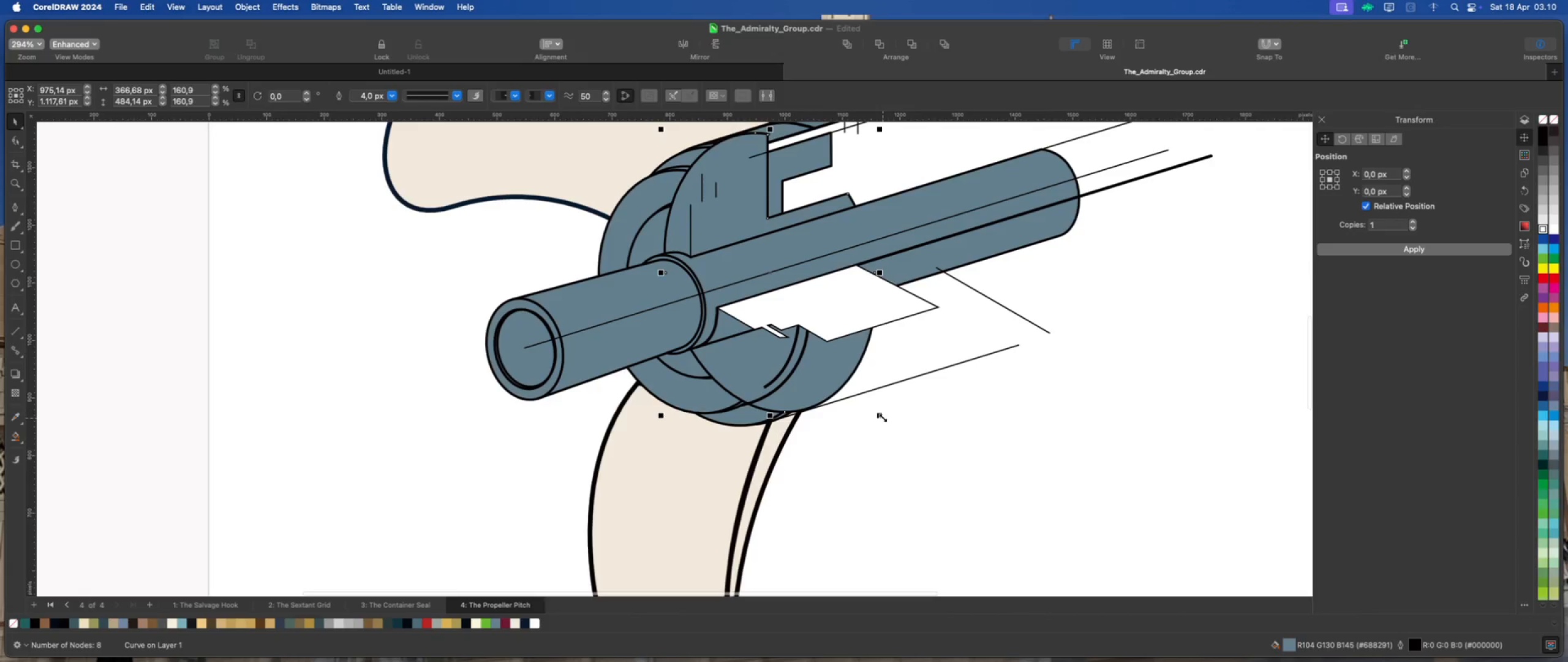 
left_click([929, 417])
 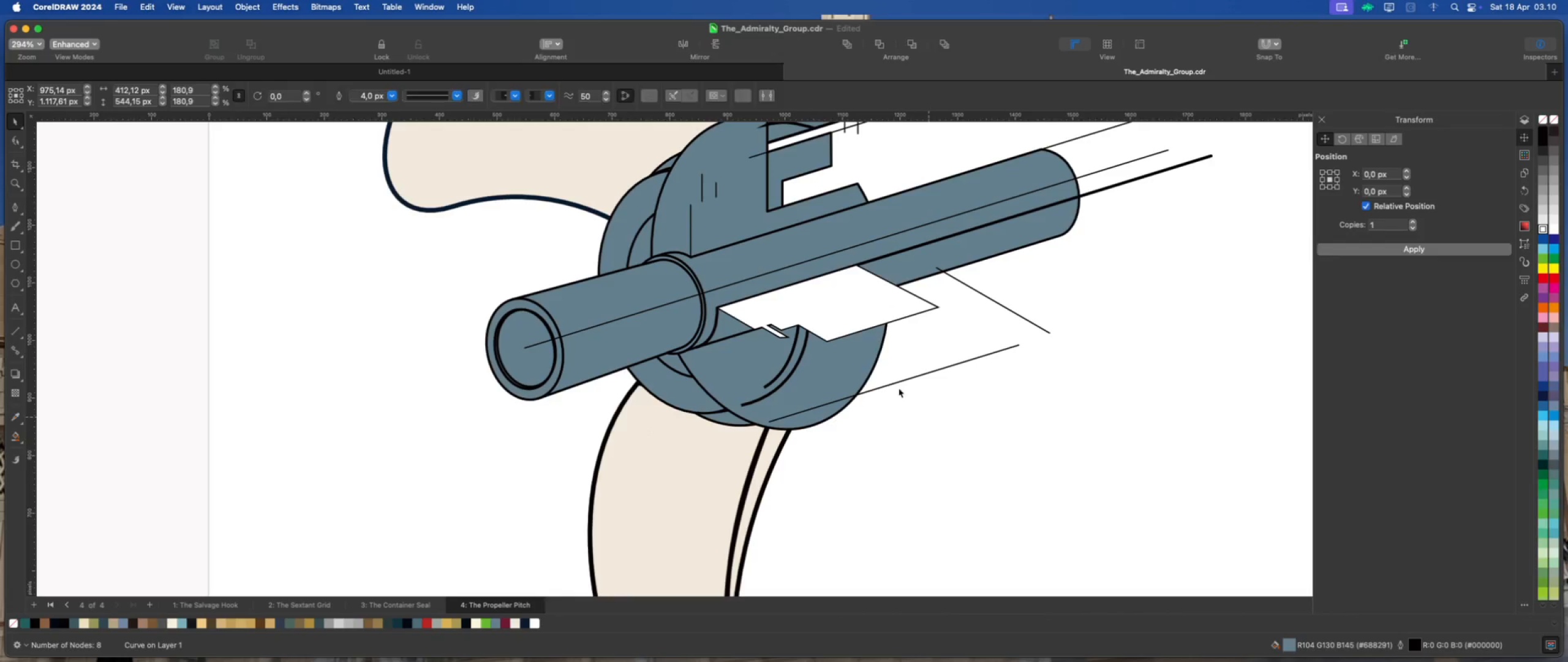 
scroll: coordinate [892, 383], scroll_direction: up, amount: 2.0
 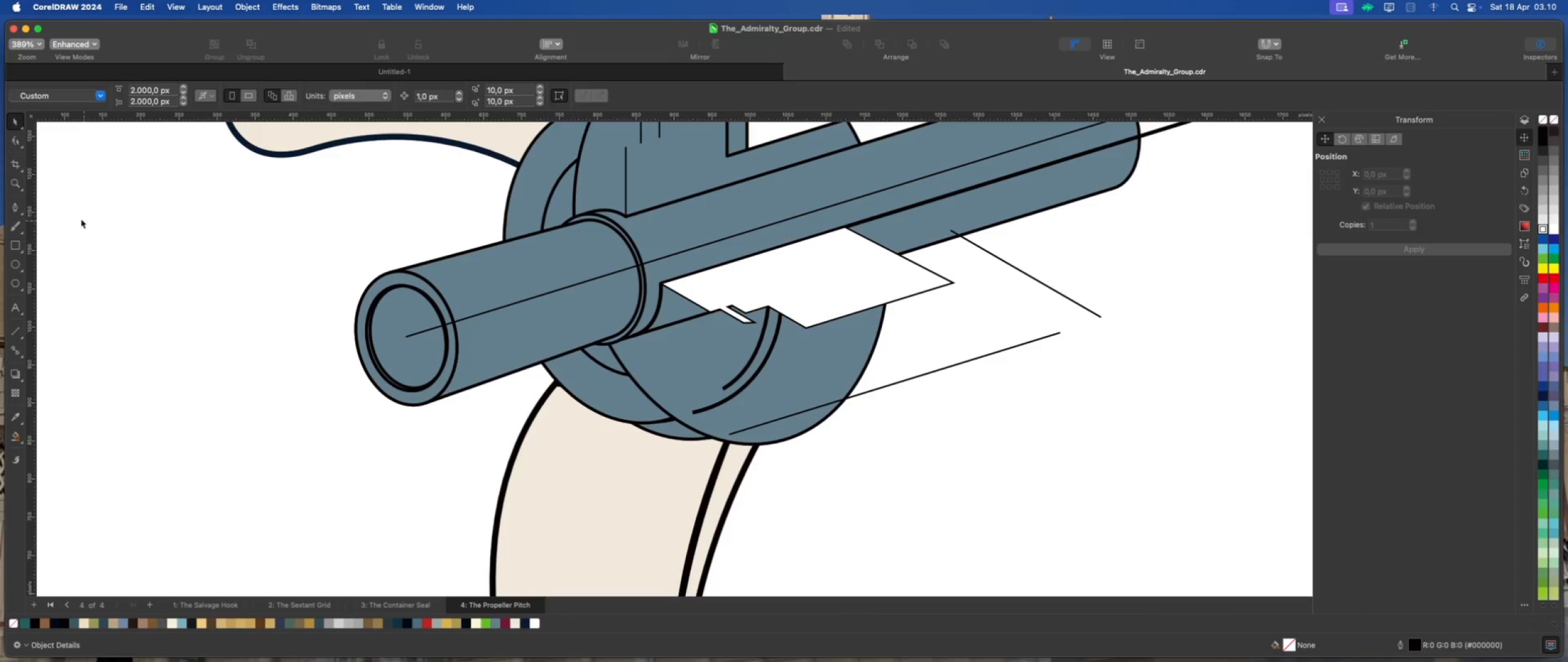 
left_click([15, 205])
 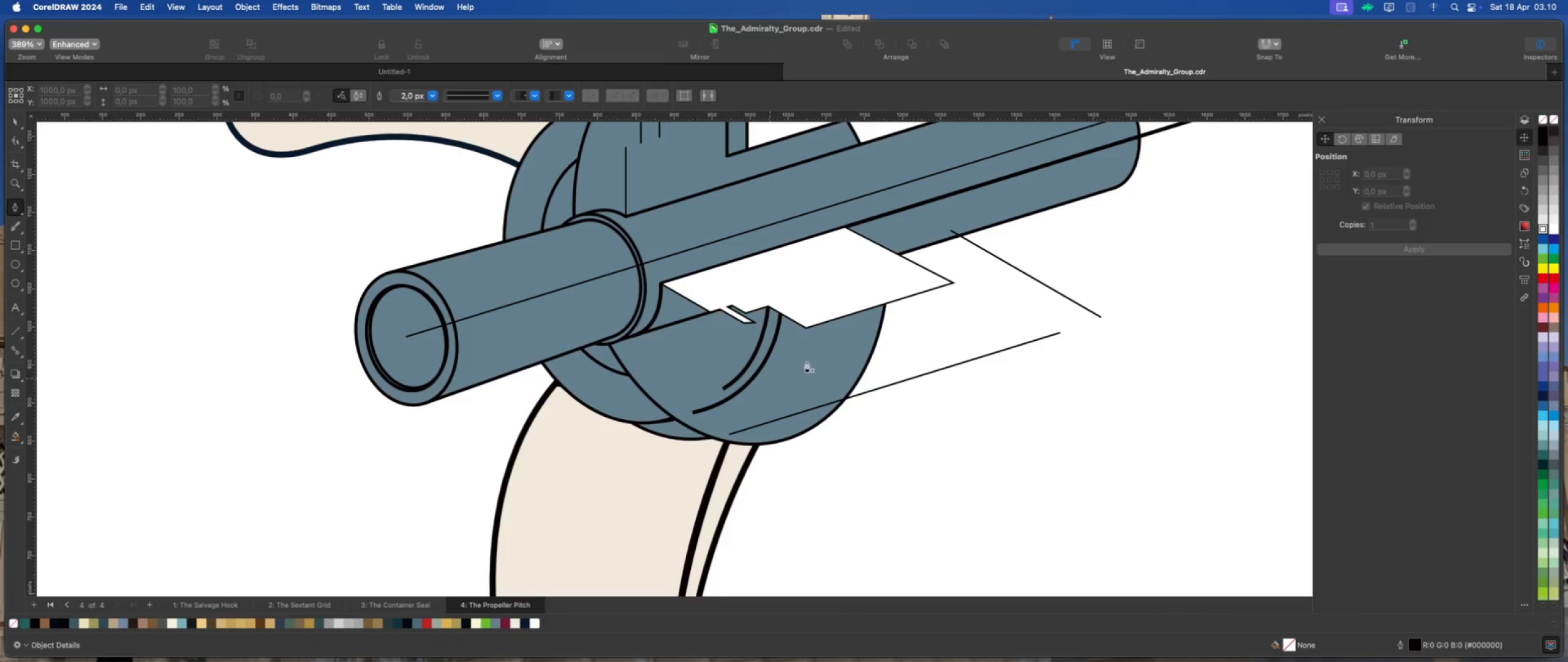 
scroll: coordinate [851, 343], scroll_direction: up, amount: 4.0
 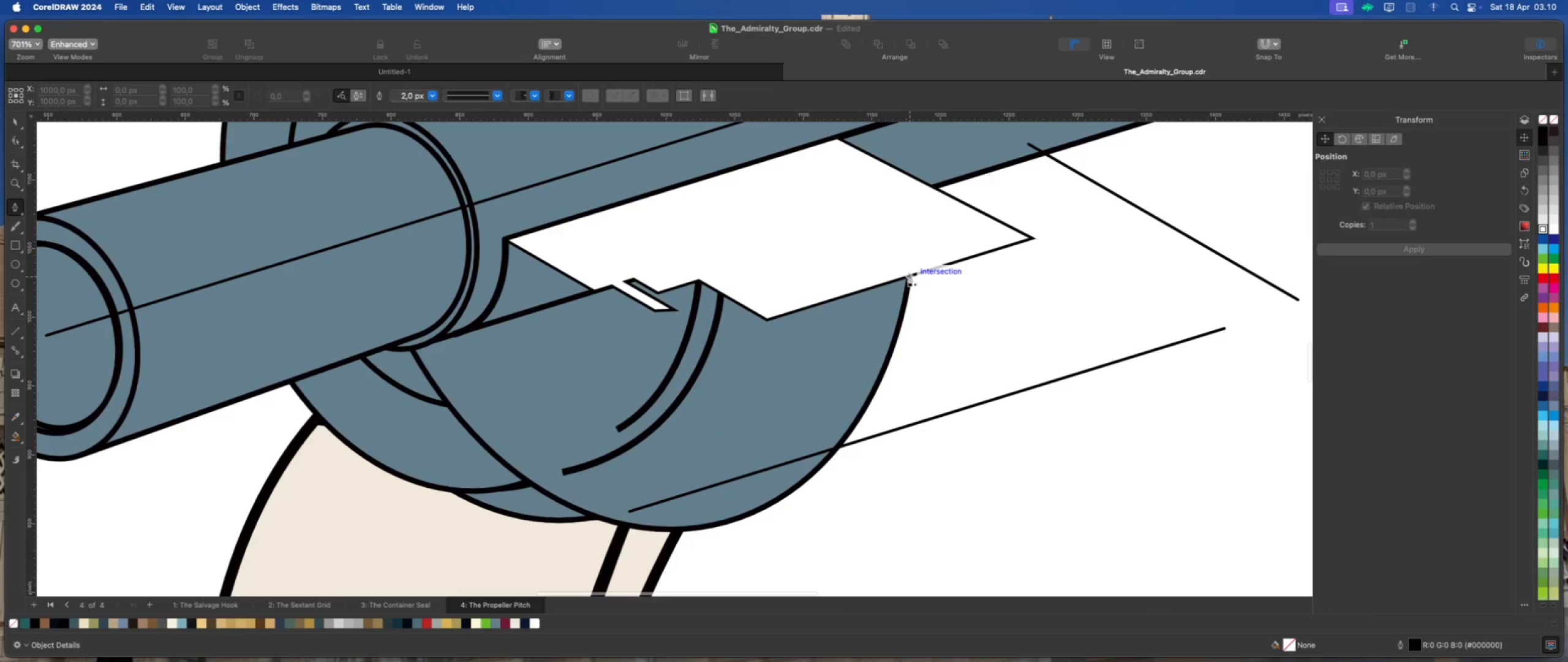 
left_click([910, 275])
 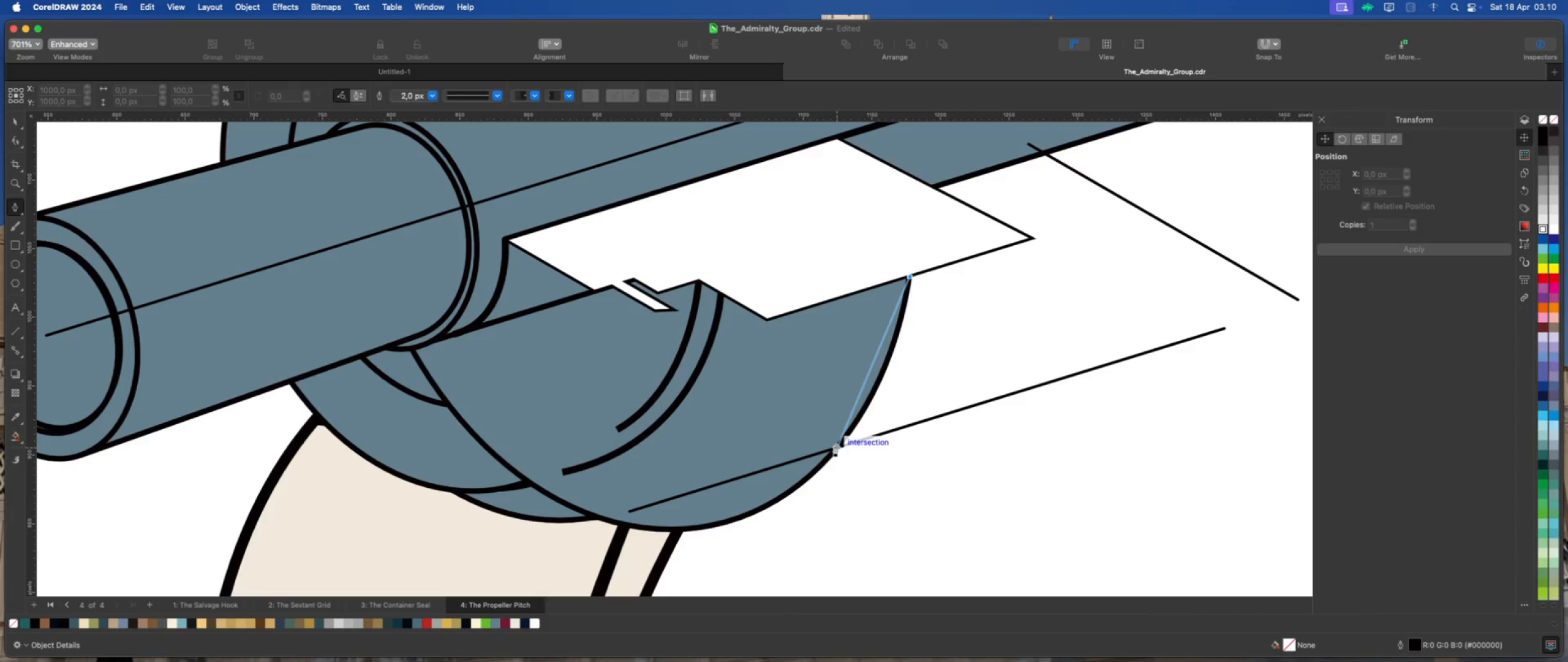 
left_click_drag(start_coordinate=[835, 446], to_coordinate=[772, 528])
 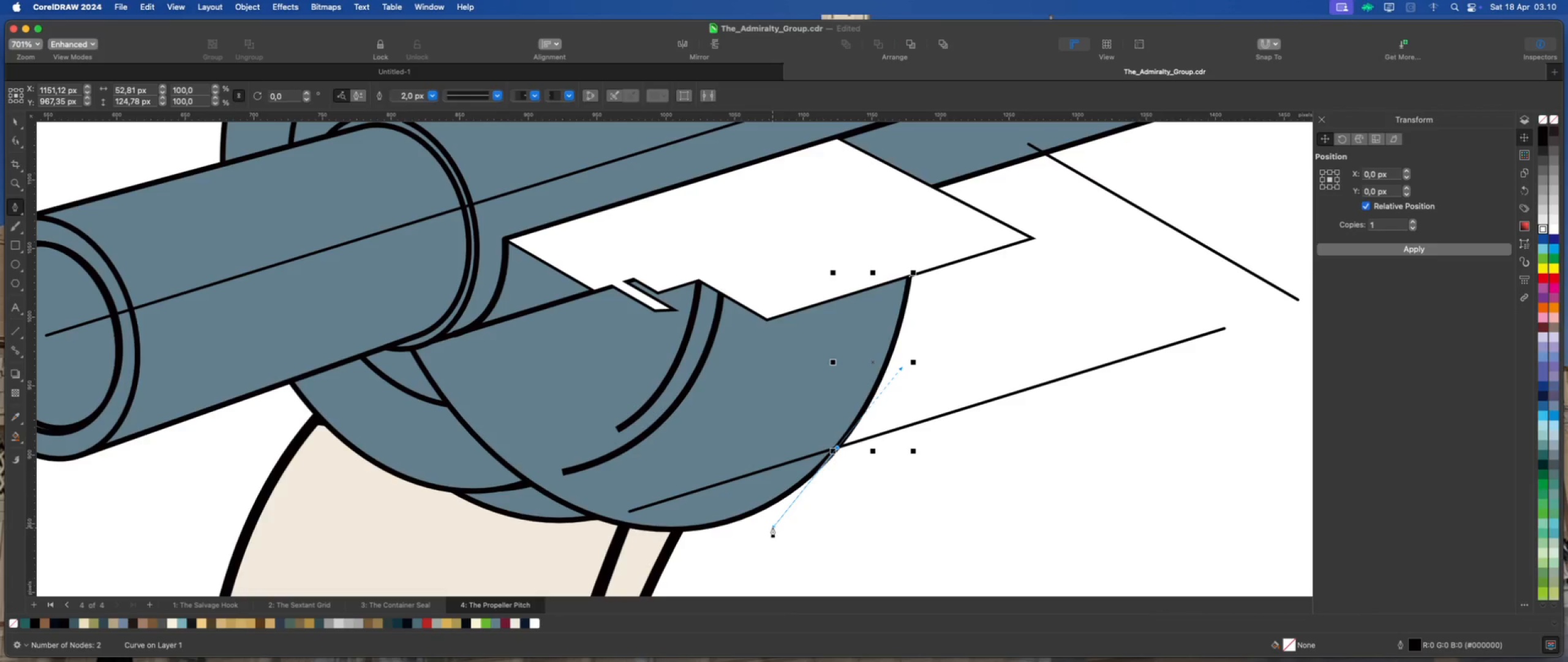 
key(Escape)
 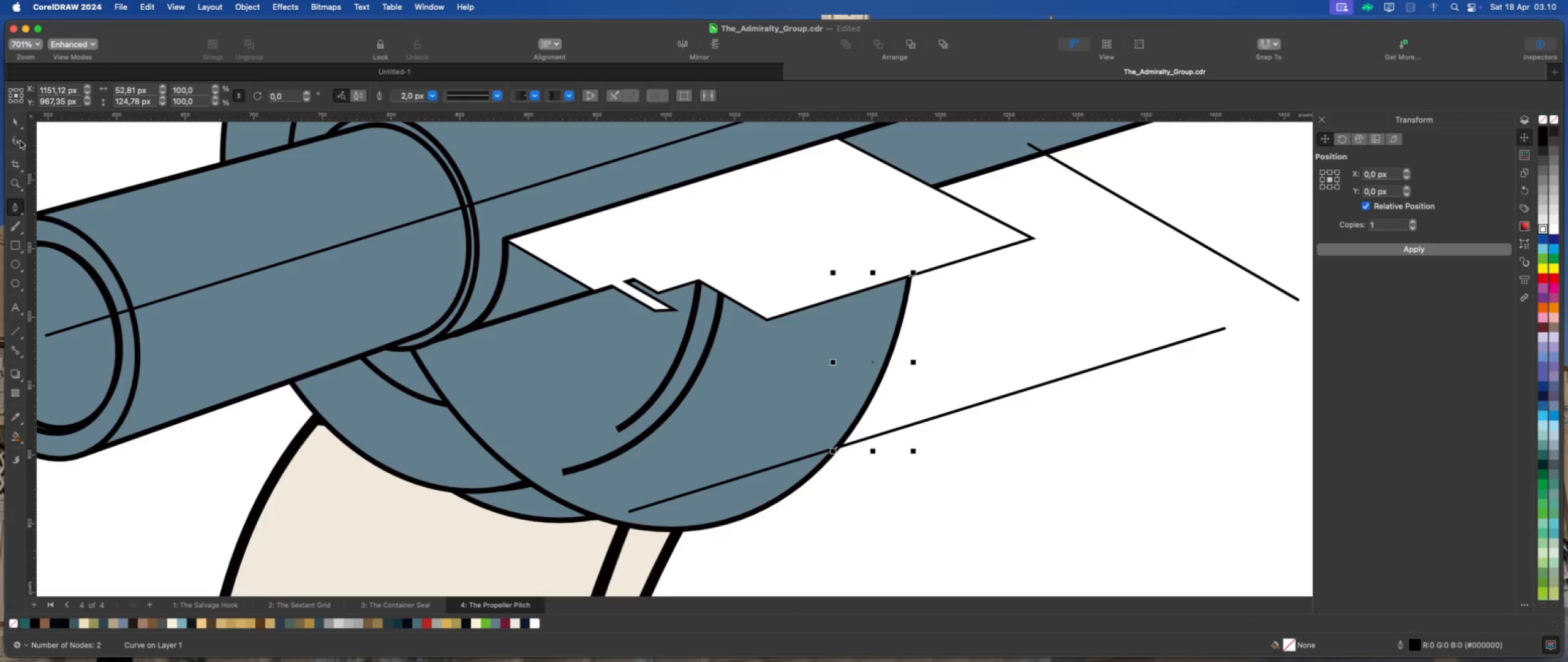 
left_click([12, 121])
 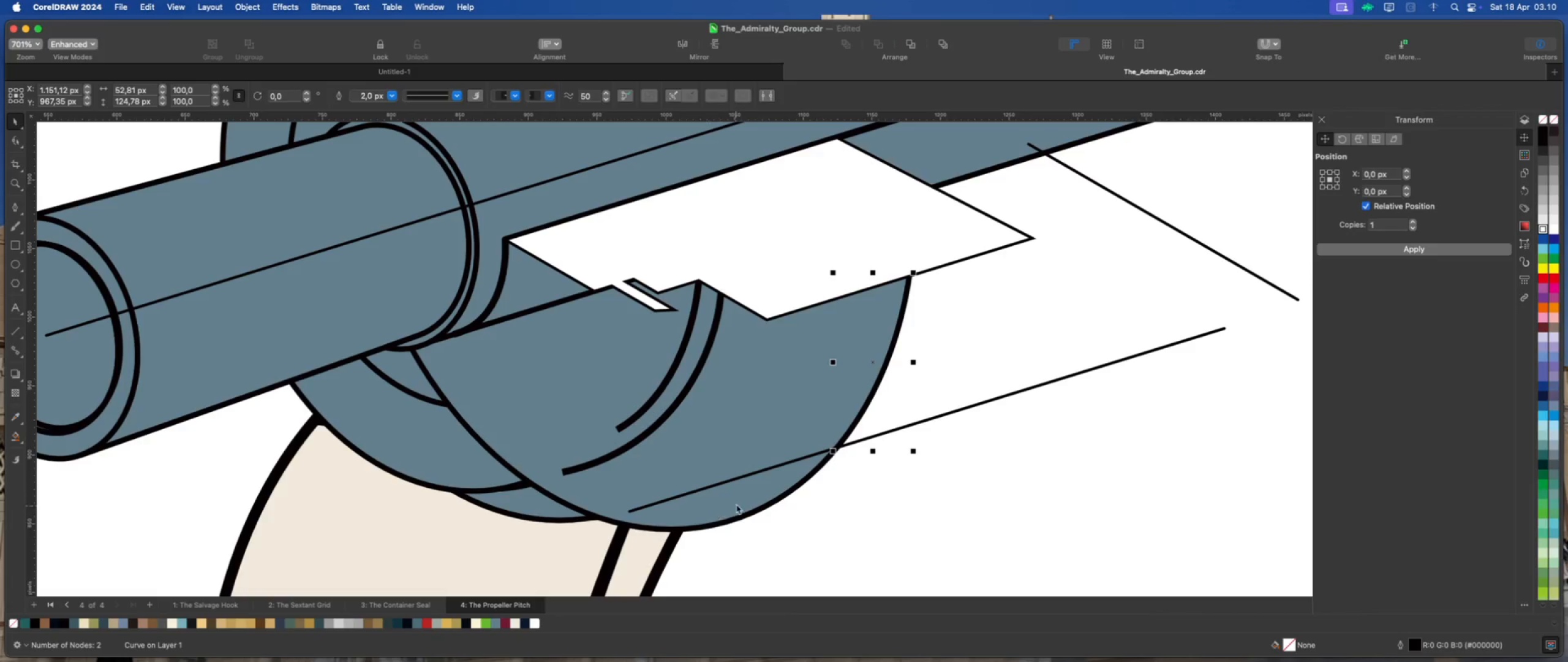 
left_click([743, 504])
 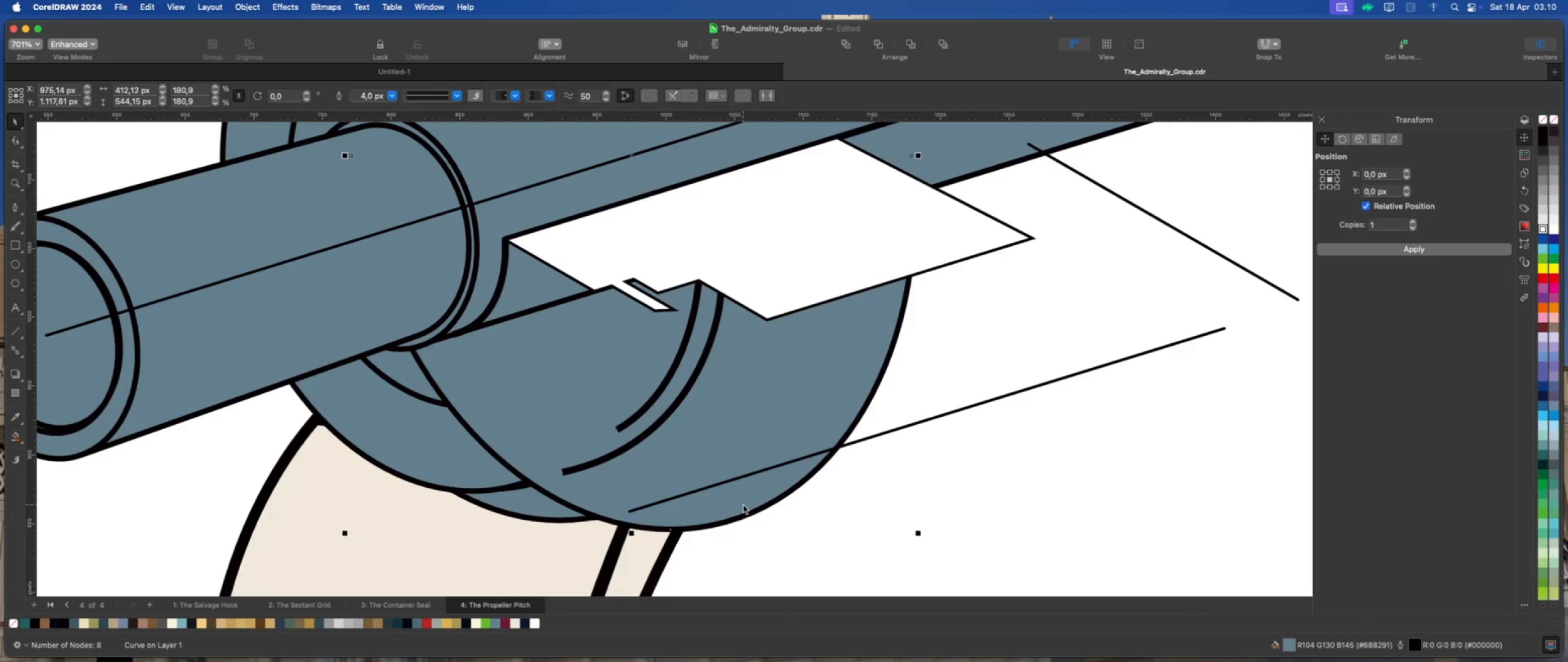 
key(Delete)
 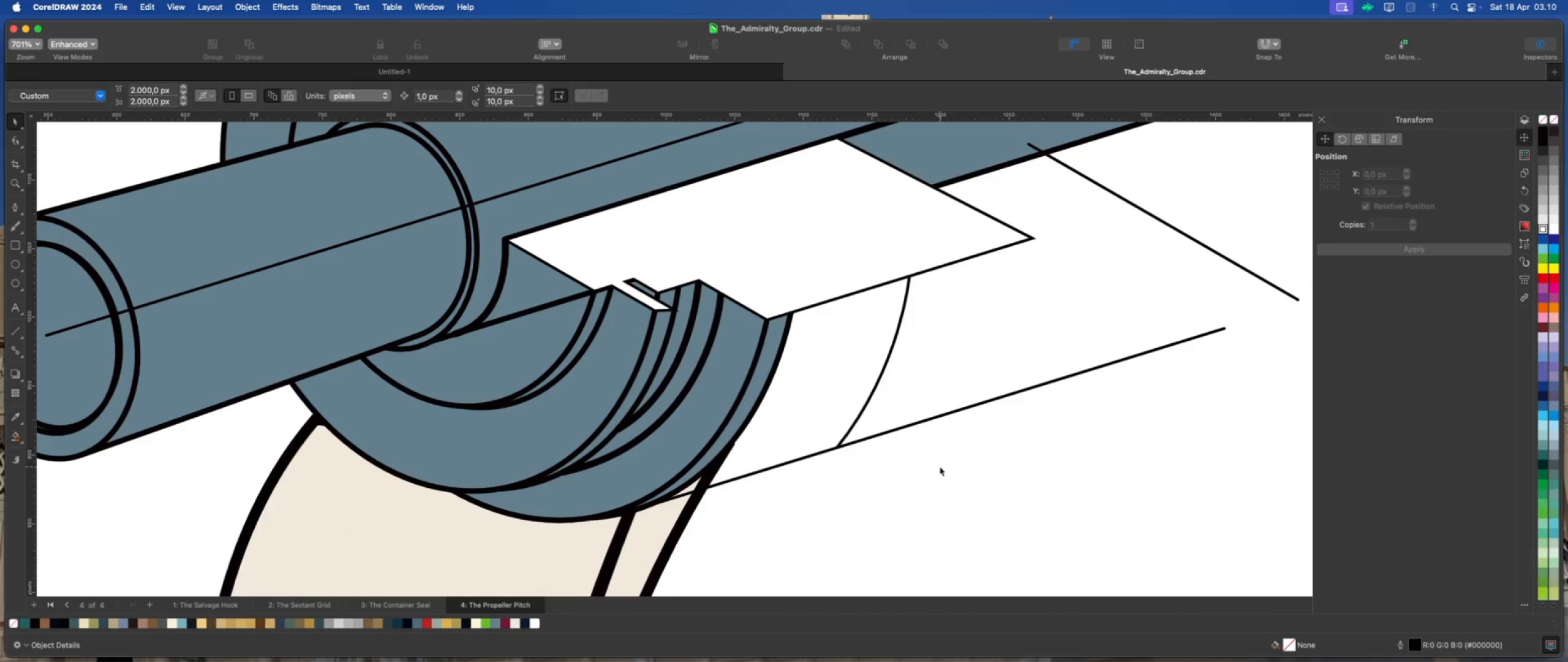 
scroll: coordinate [803, 480], scroll_direction: down, amount: 7.0
 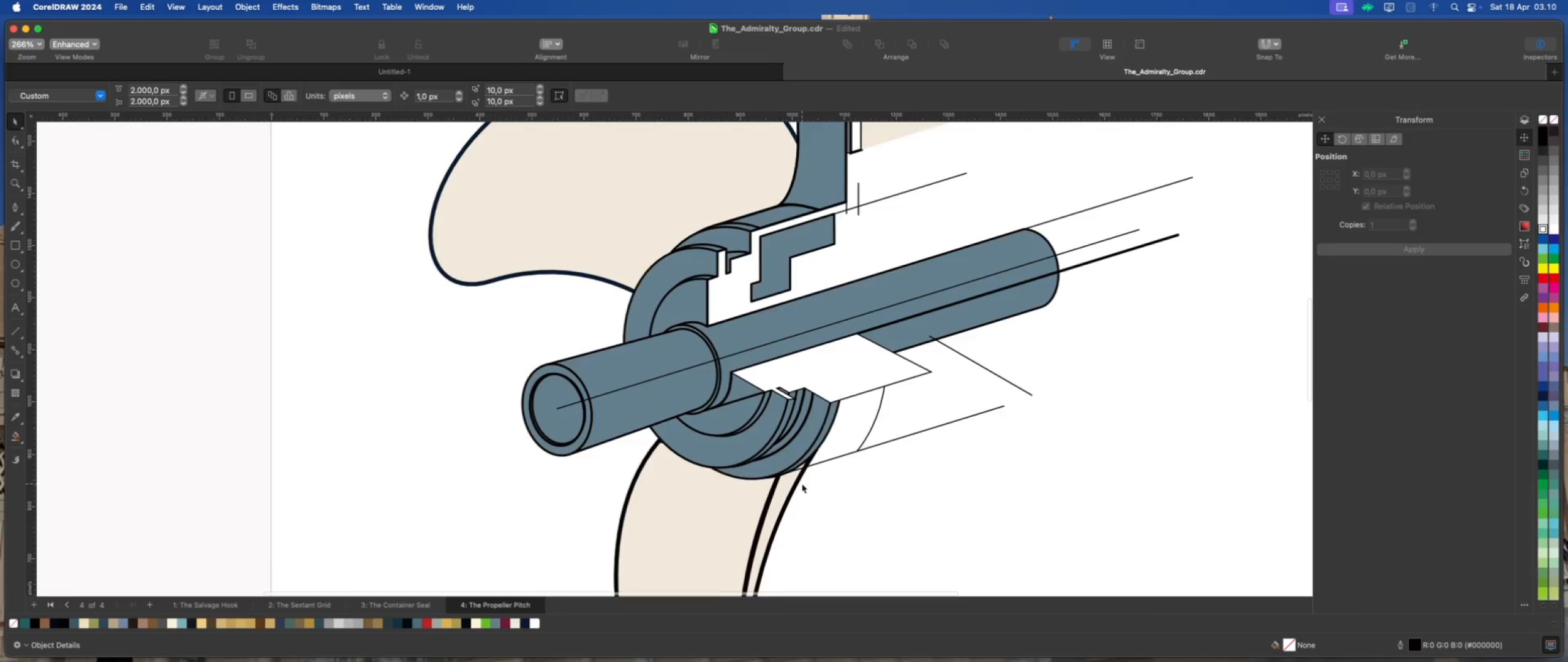 
left_click([780, 485])
 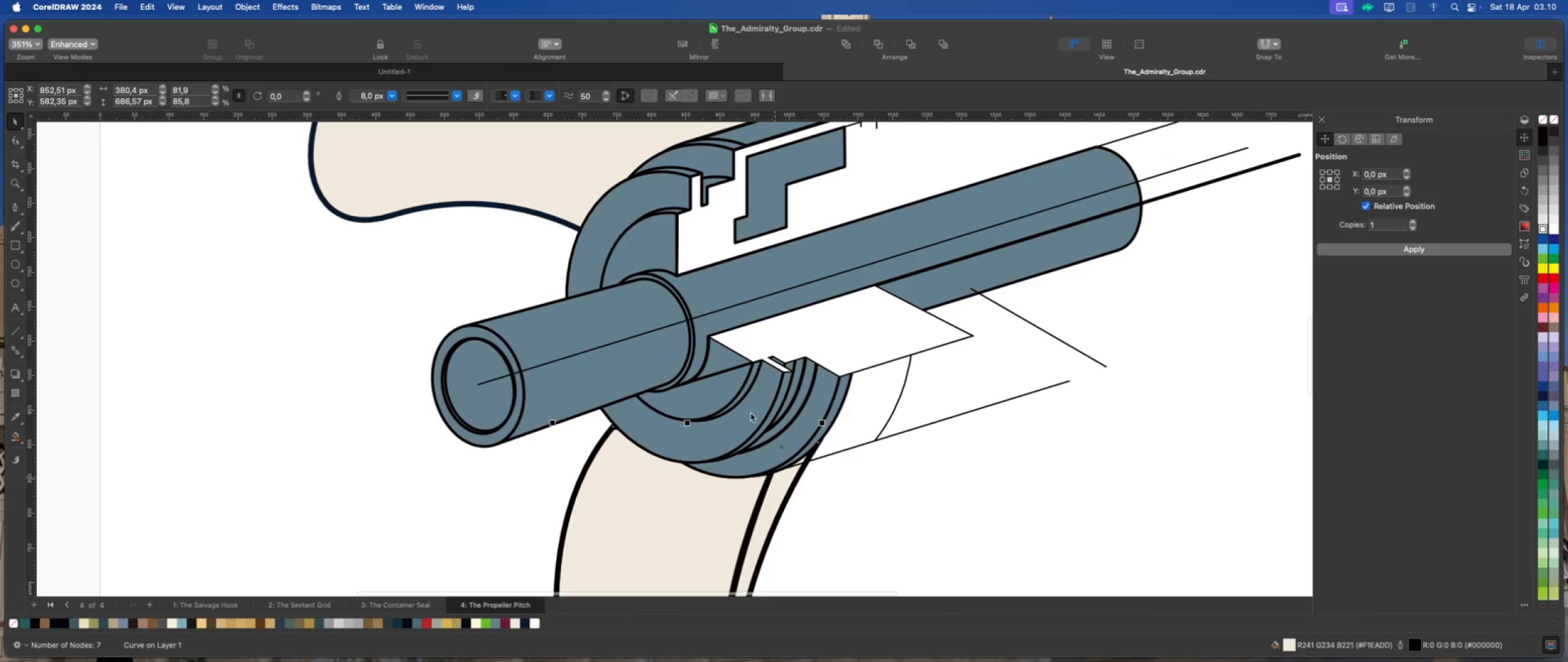 
scroll: coordinate [802, 484], scroll_direction: up, amount: 2.0
 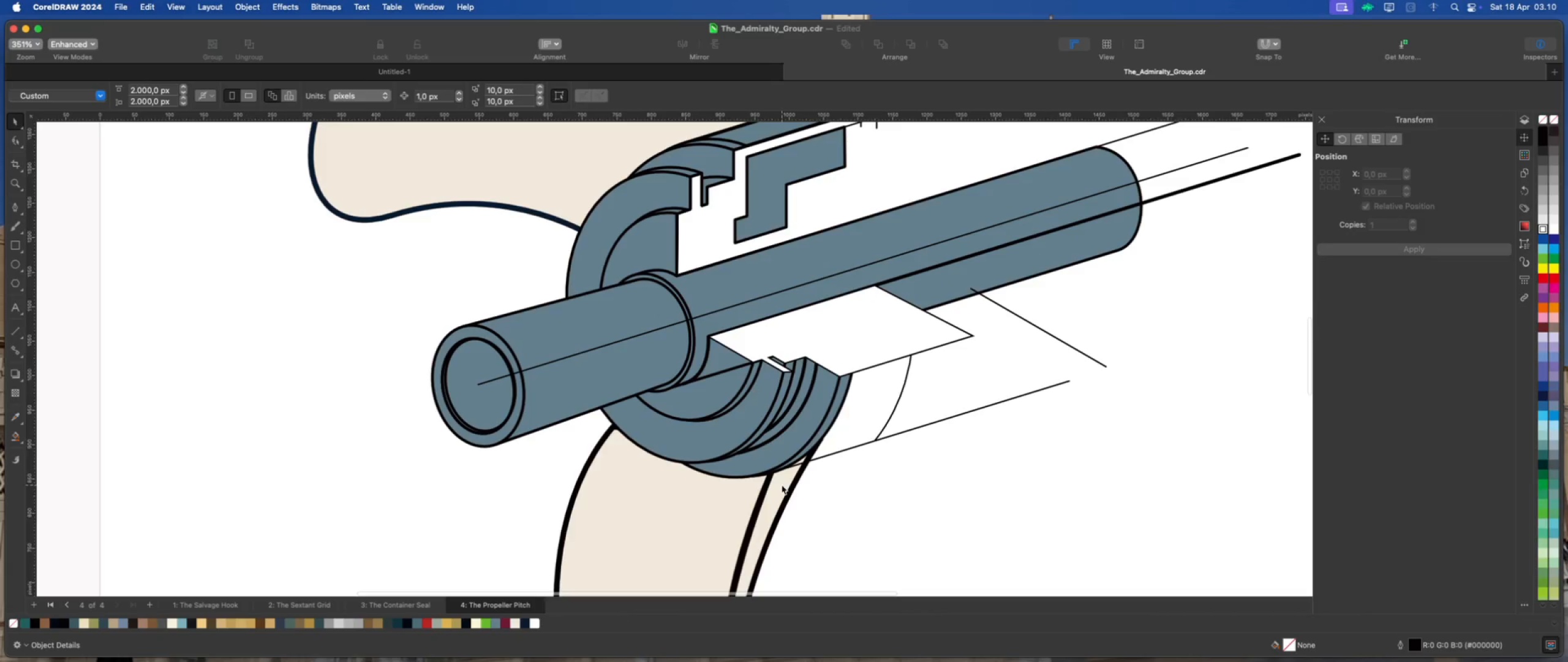 
scroll: coordinate [753, 398], scroll_direction: down, amount: 6.0
 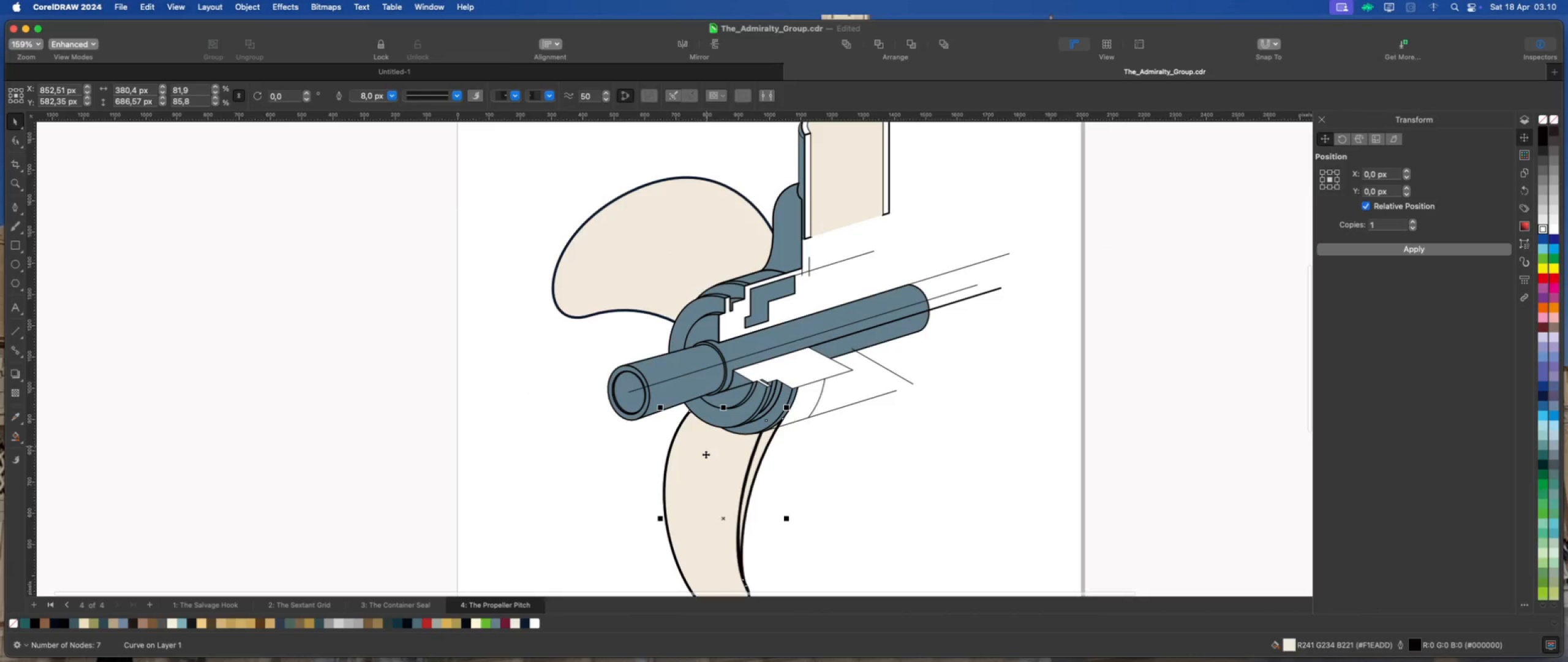 
scroll: coordinate [744, 452], scroll_direction: up, amount: 5.0
 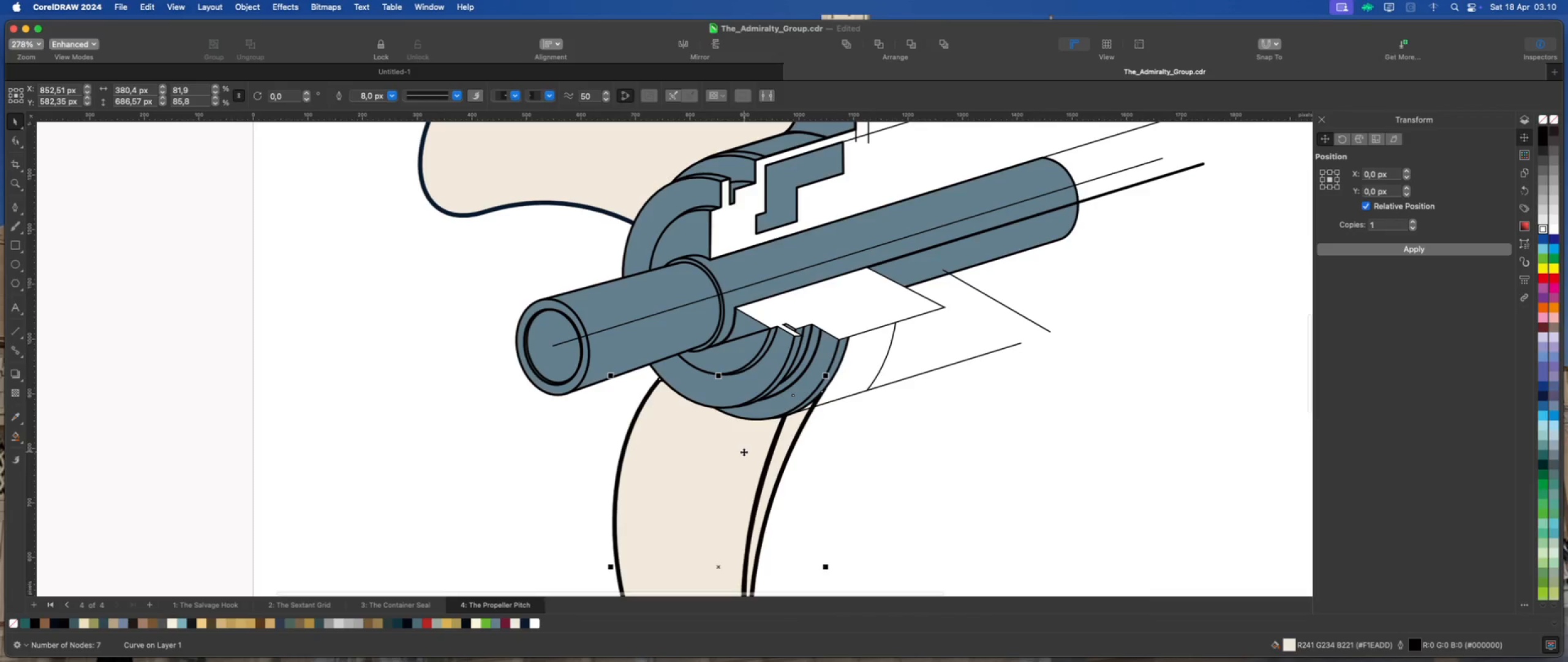 
left_click_drag(start_coordinate=[744, 452], to_coordinate=[633, 452])
 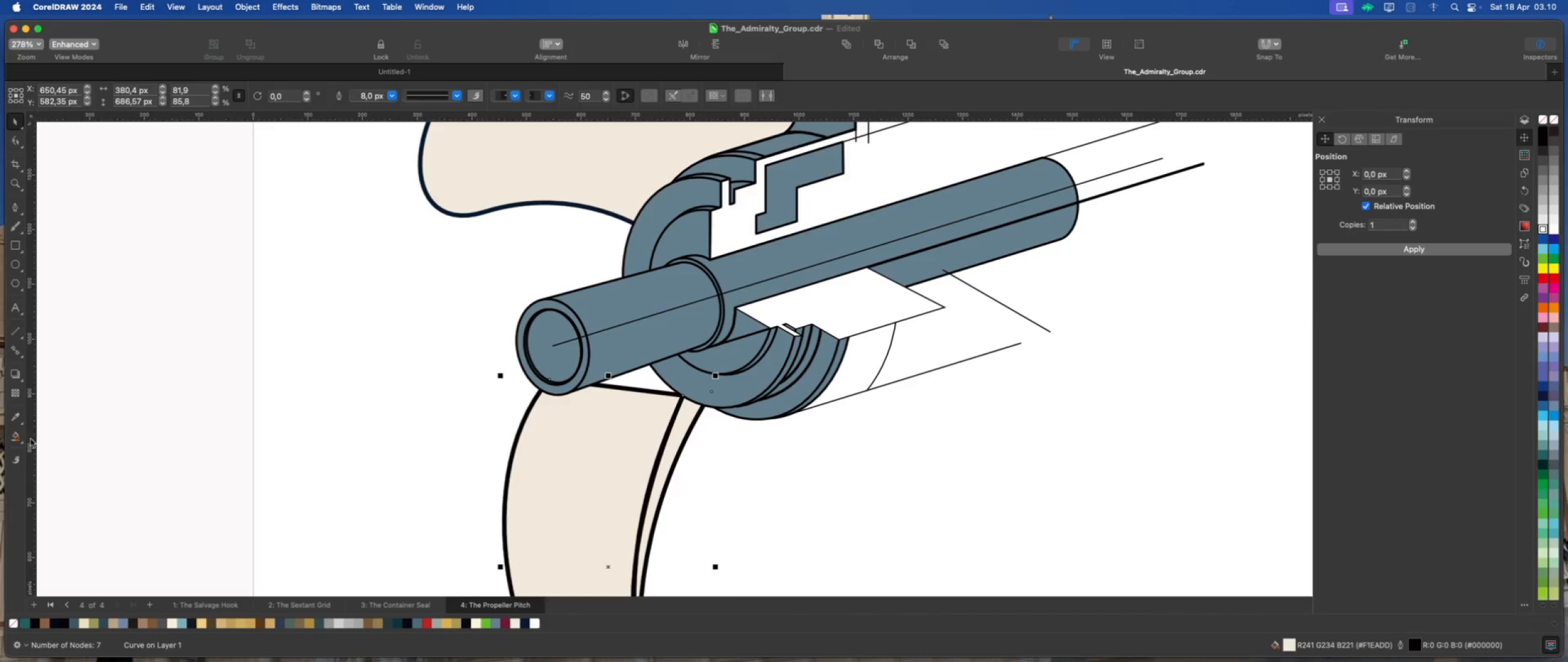 
left_click([18, 438])
 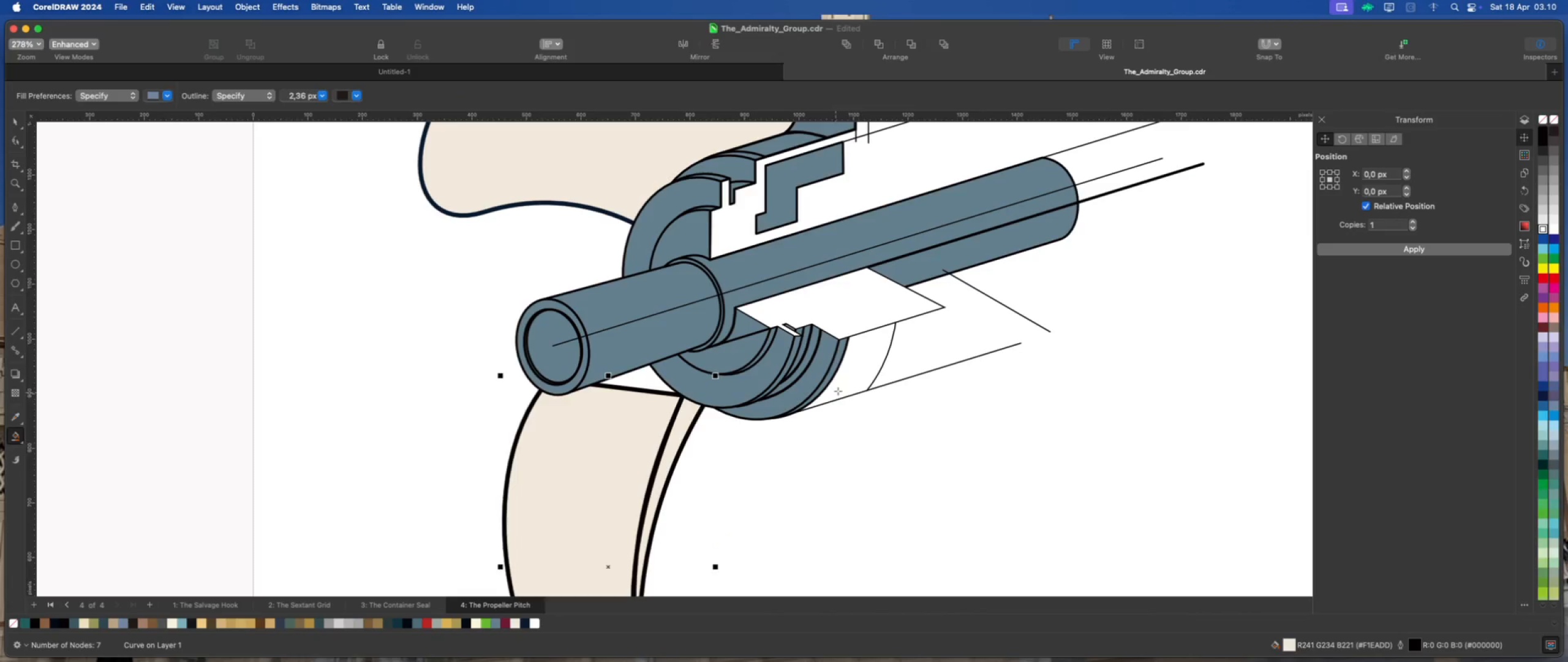 
left_click([864, 386])
 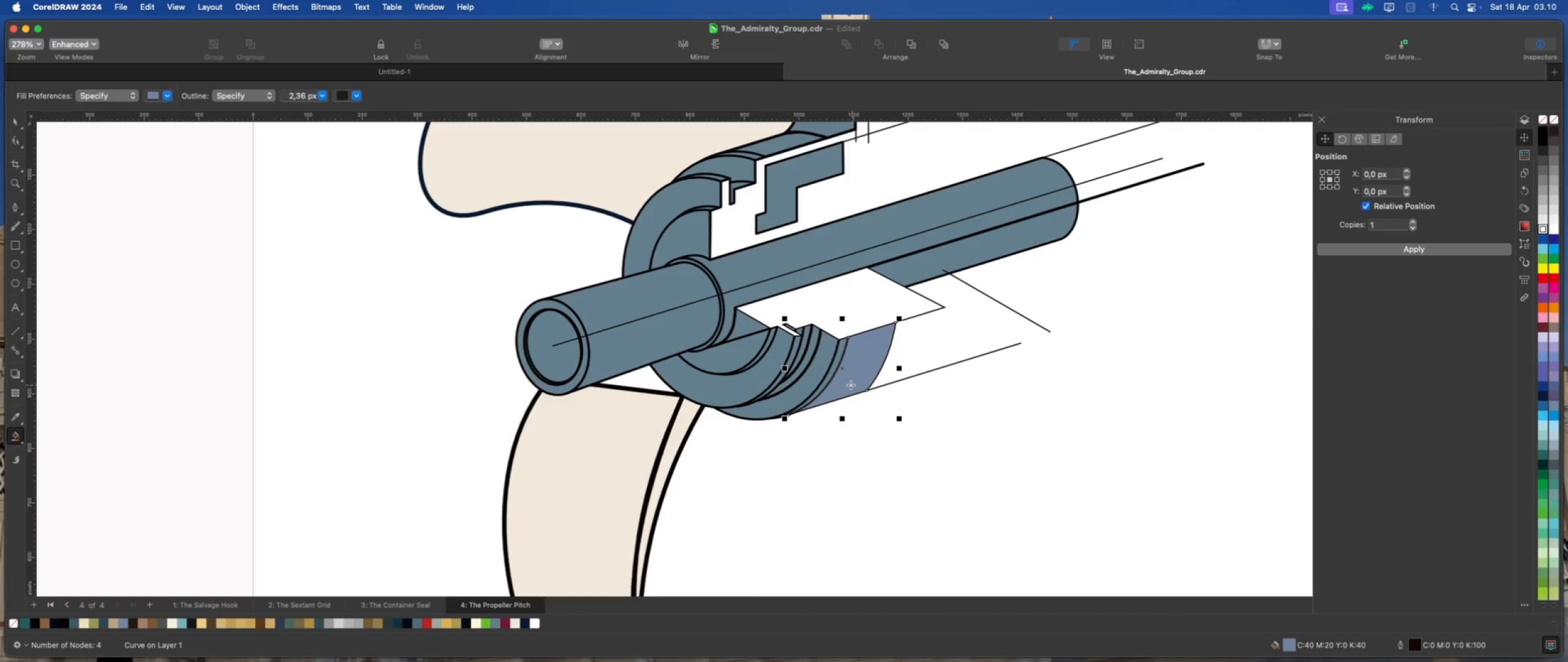 
scroll: coordinate [839, 384], scroll_direction: up, amount: 1.0
 